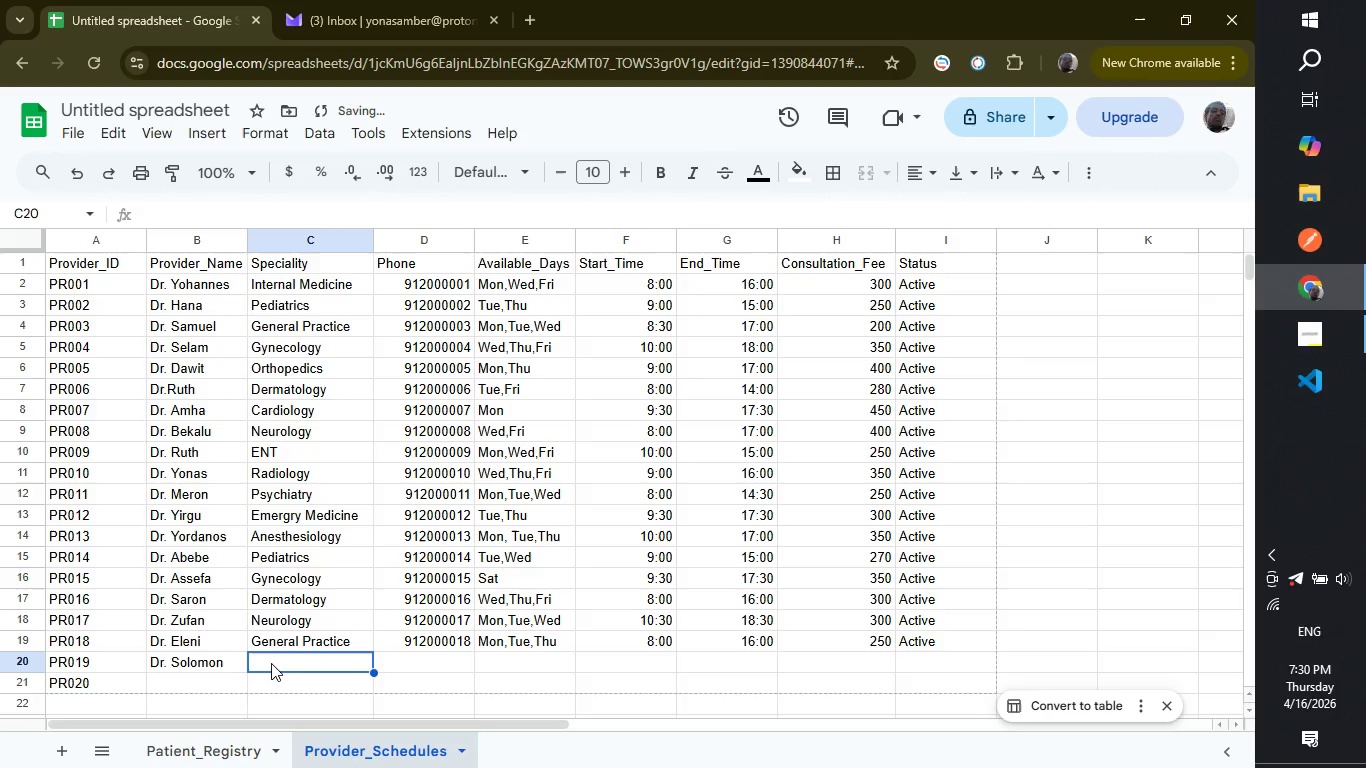 
left_click([271, 663])
 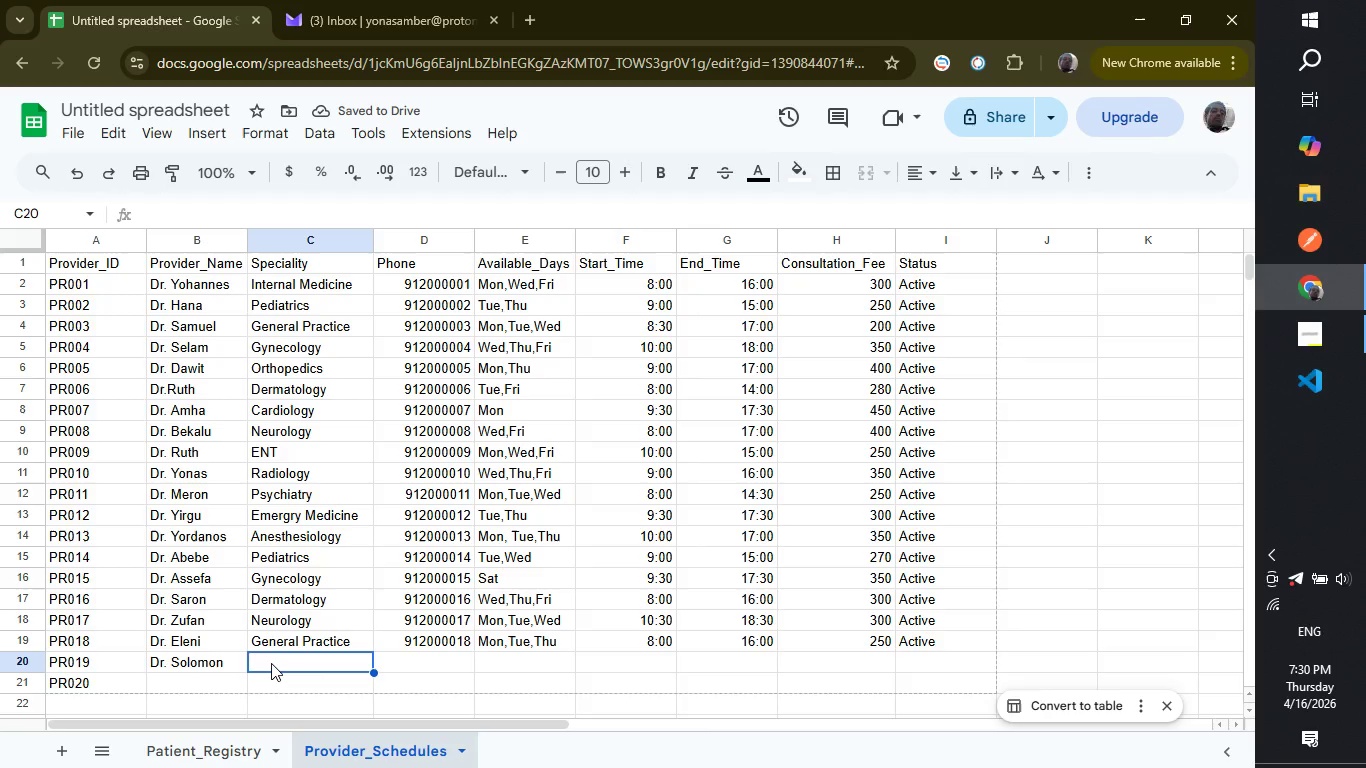 
hold_key(key=ShiftRight, duration=0.47)
 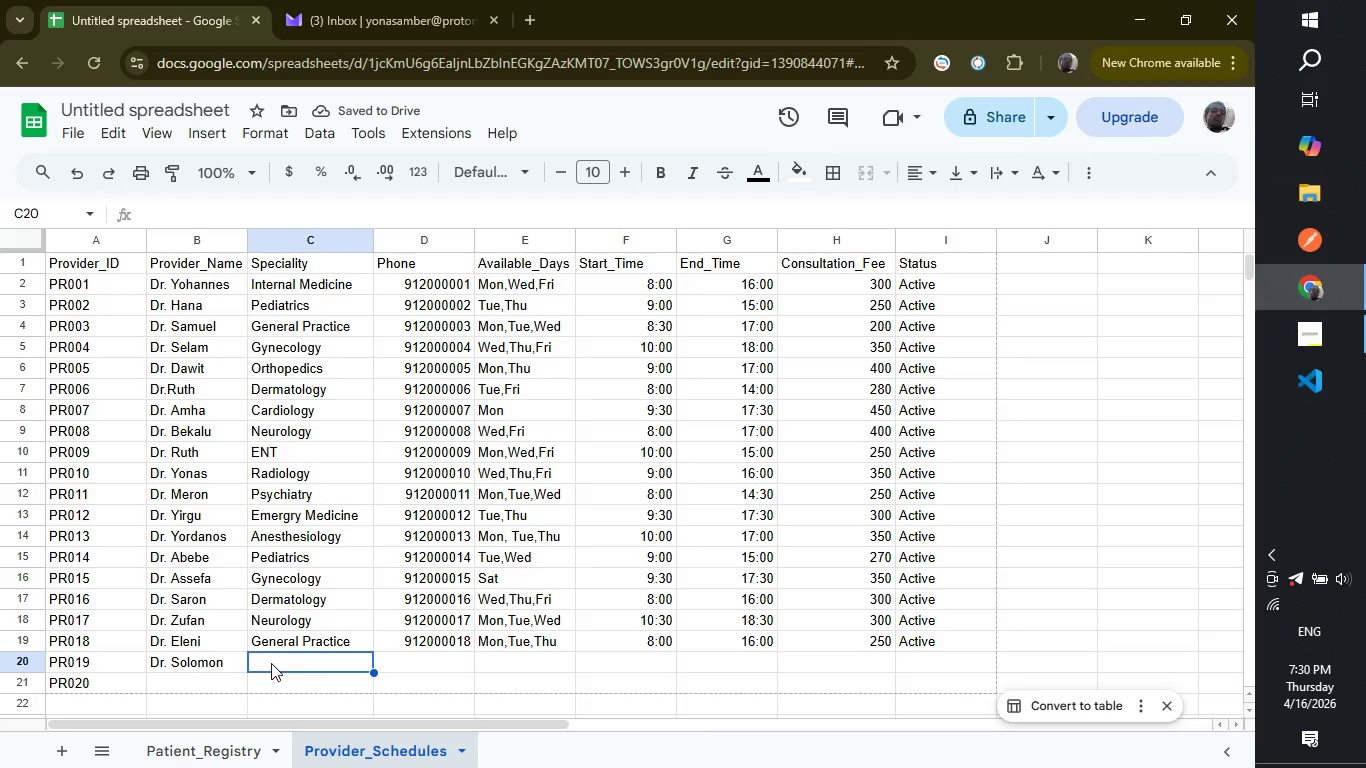 
hold_key(key=ShiftRight, duration=0.48)
 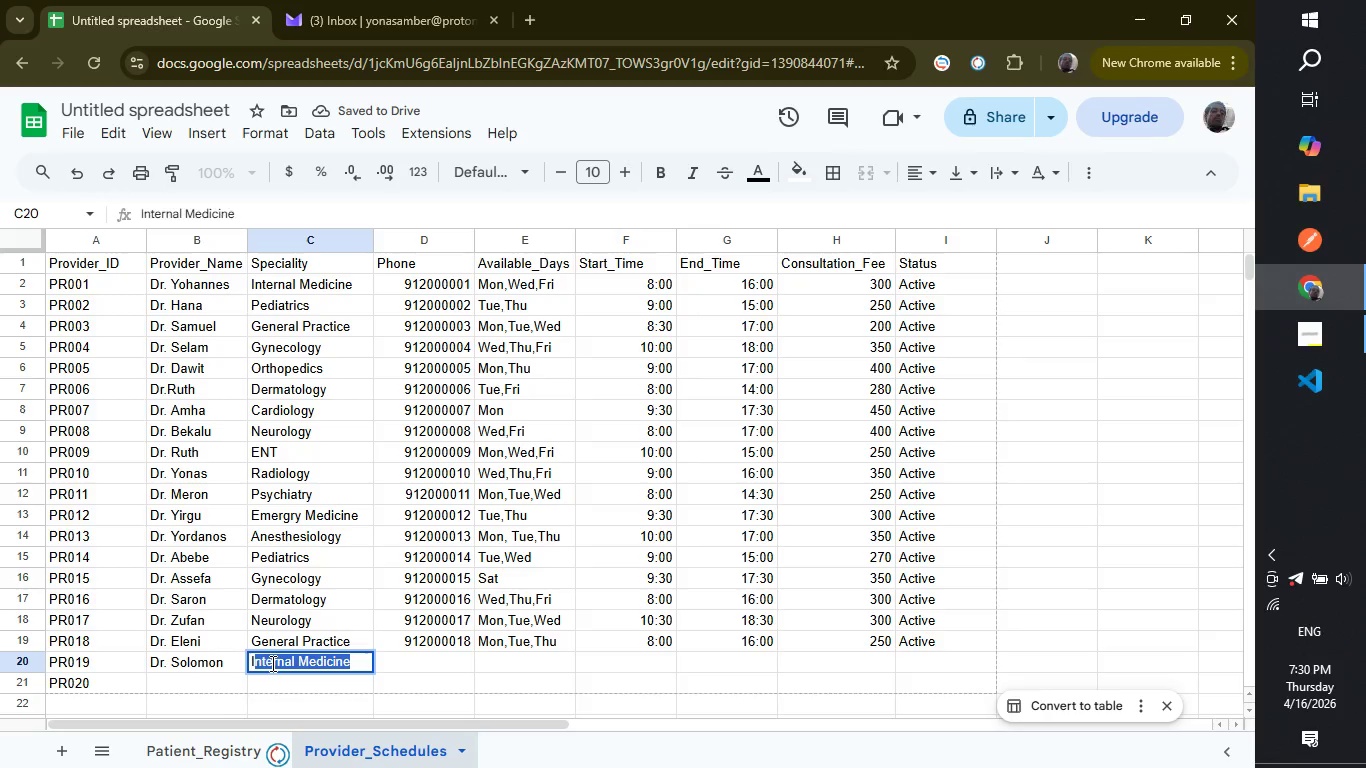 
key(Shift+I)
 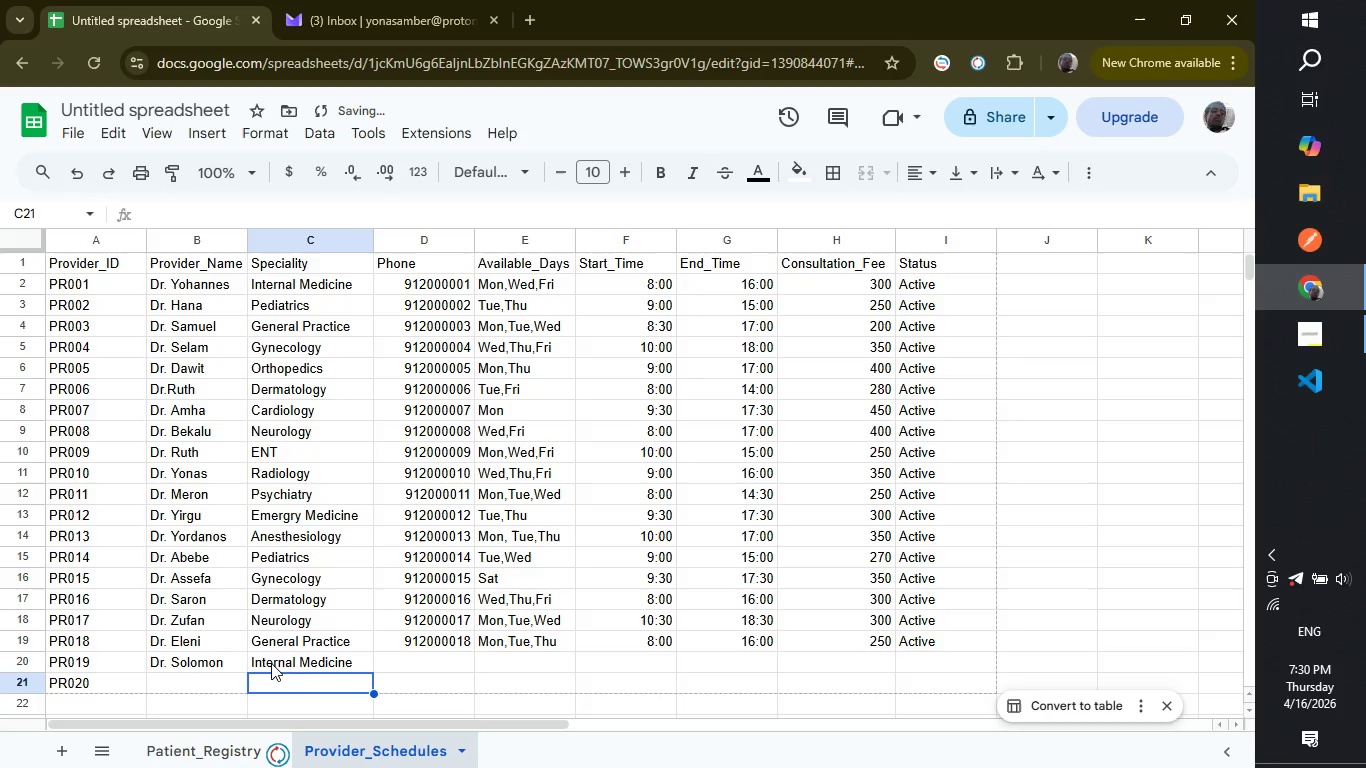 
key(Enter)
 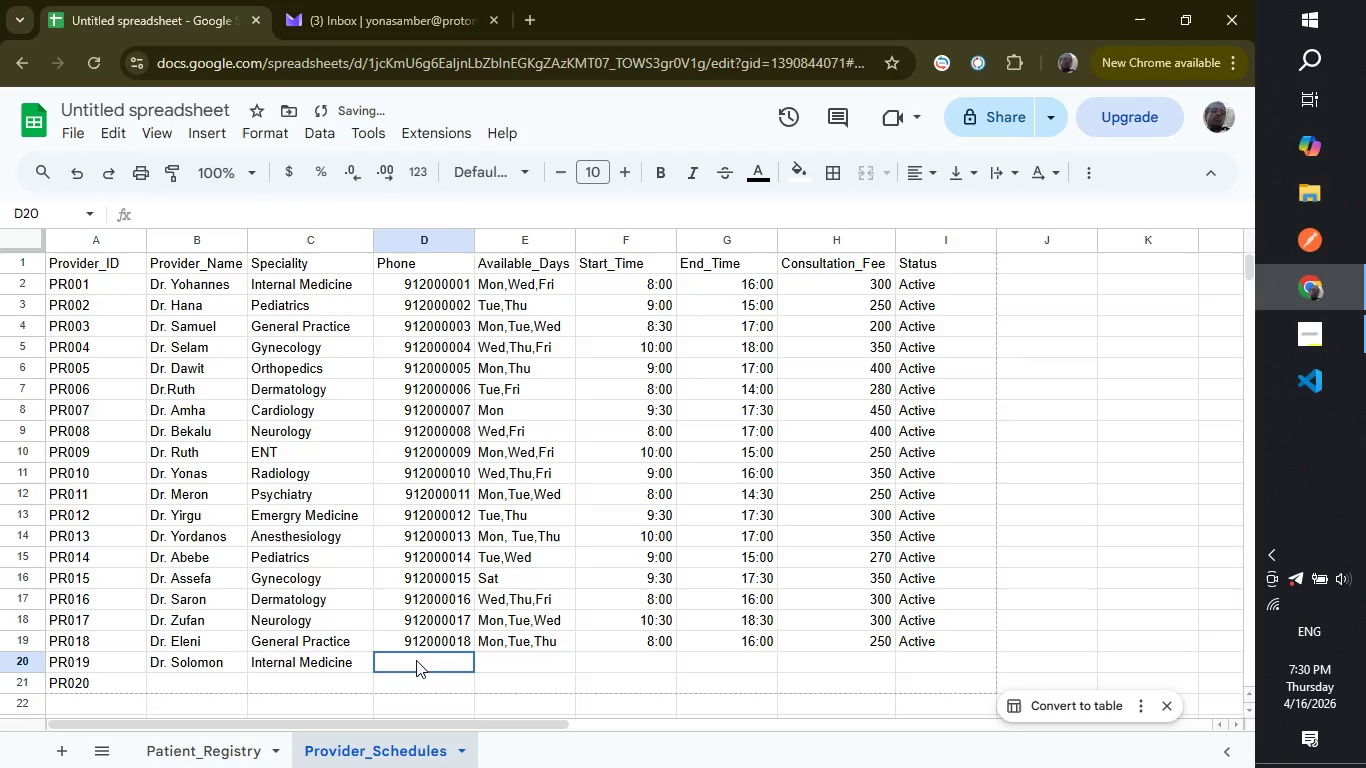 
left_click([416, 660])
 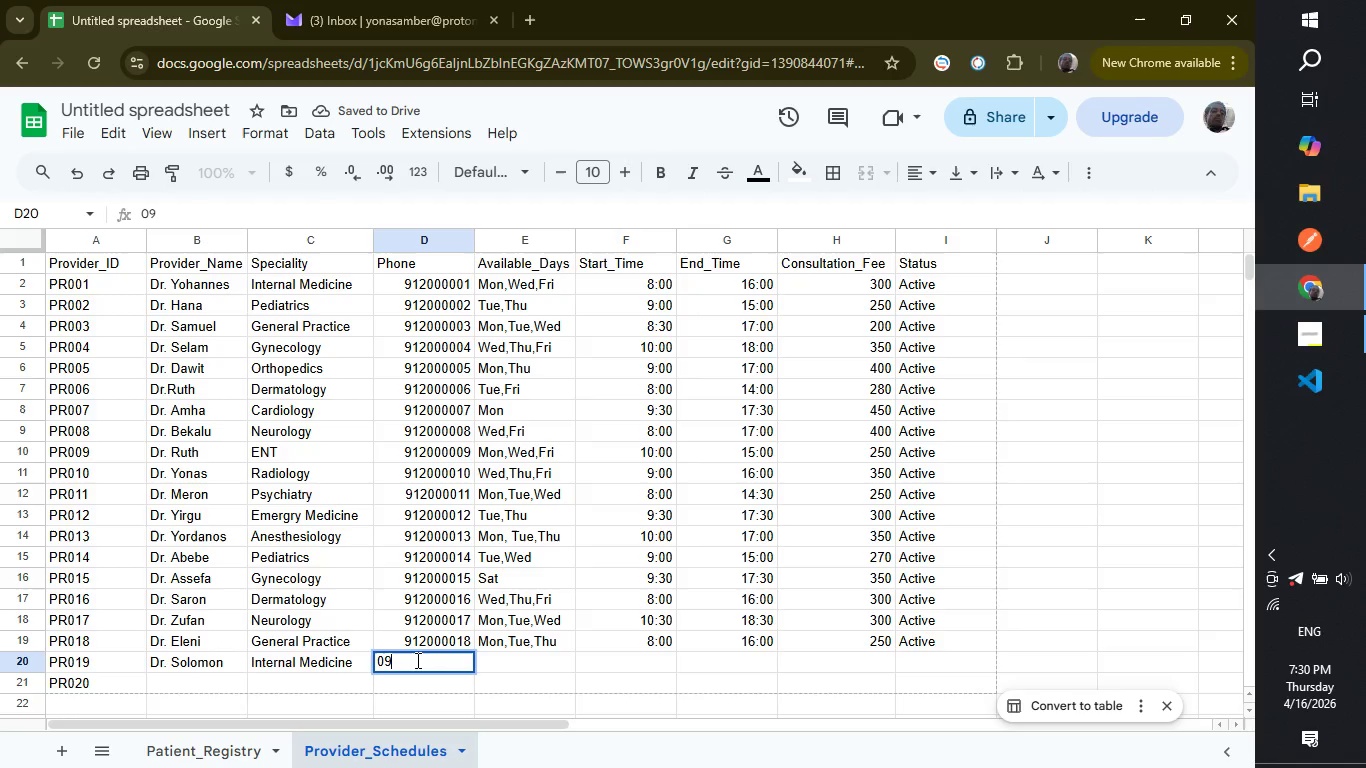 
type(091200)
 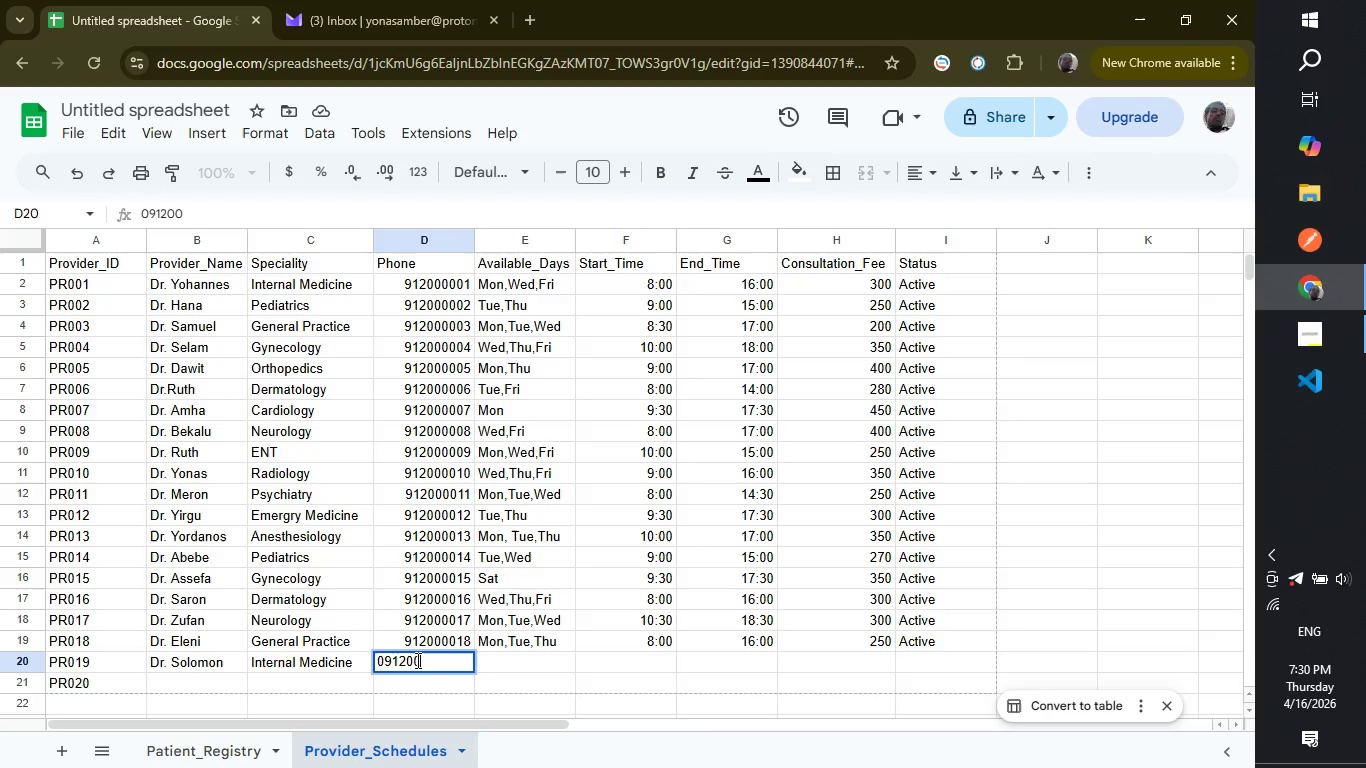 
type(0019)
 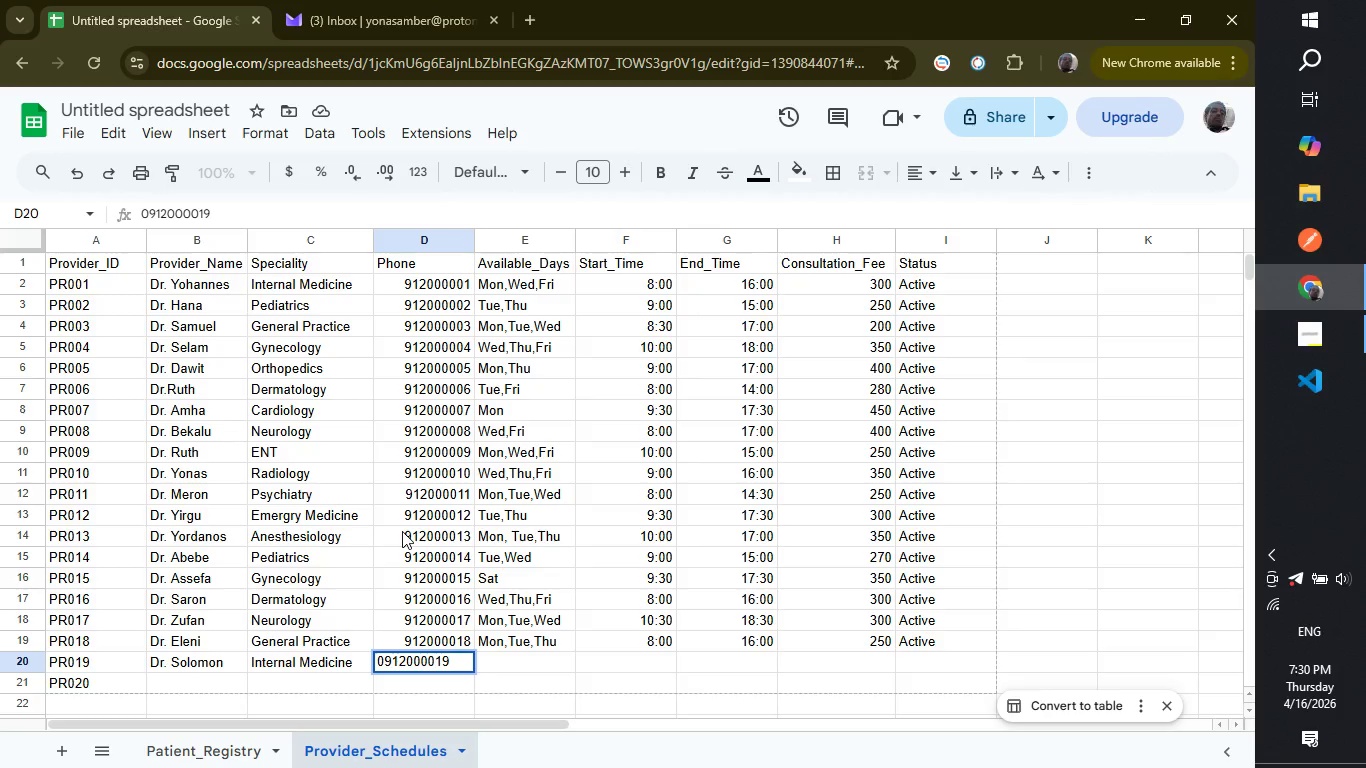 
wait(11.7)
 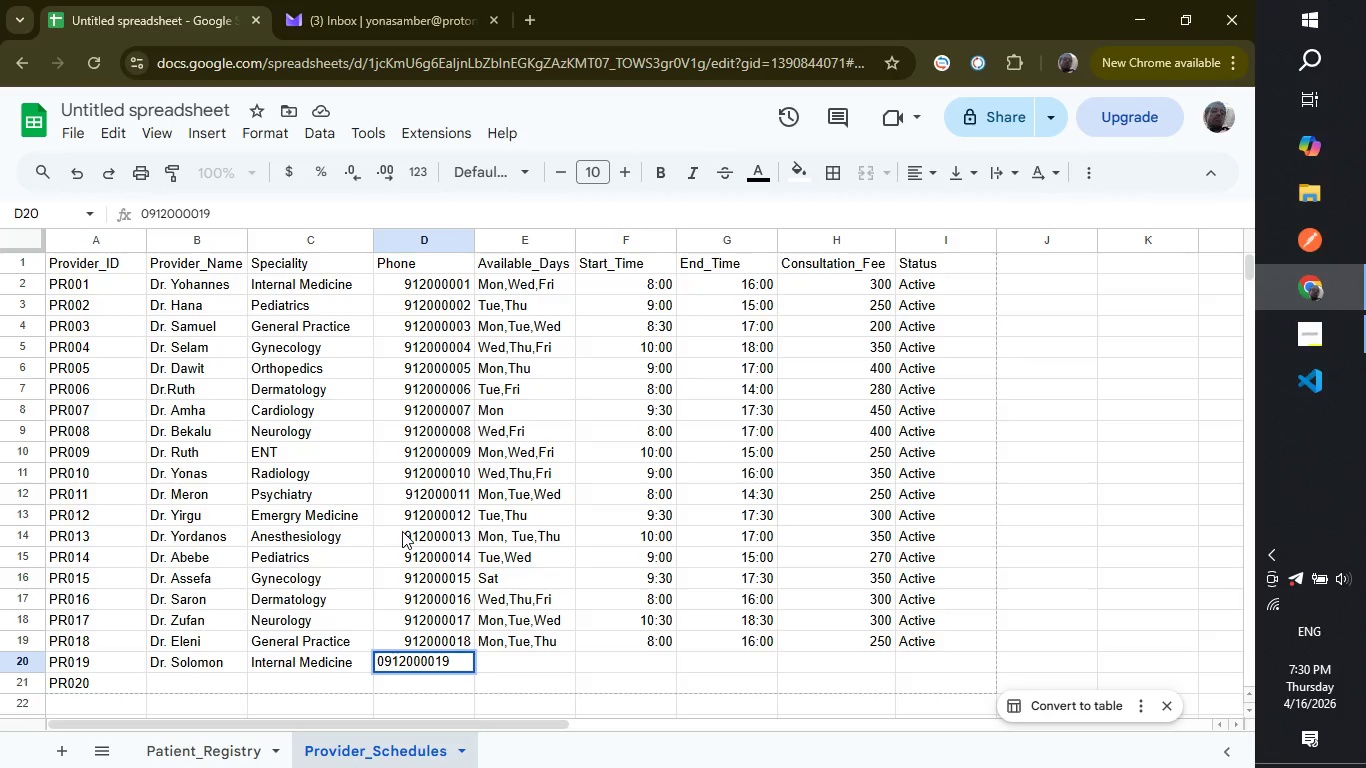 
left_click([504, 661])
 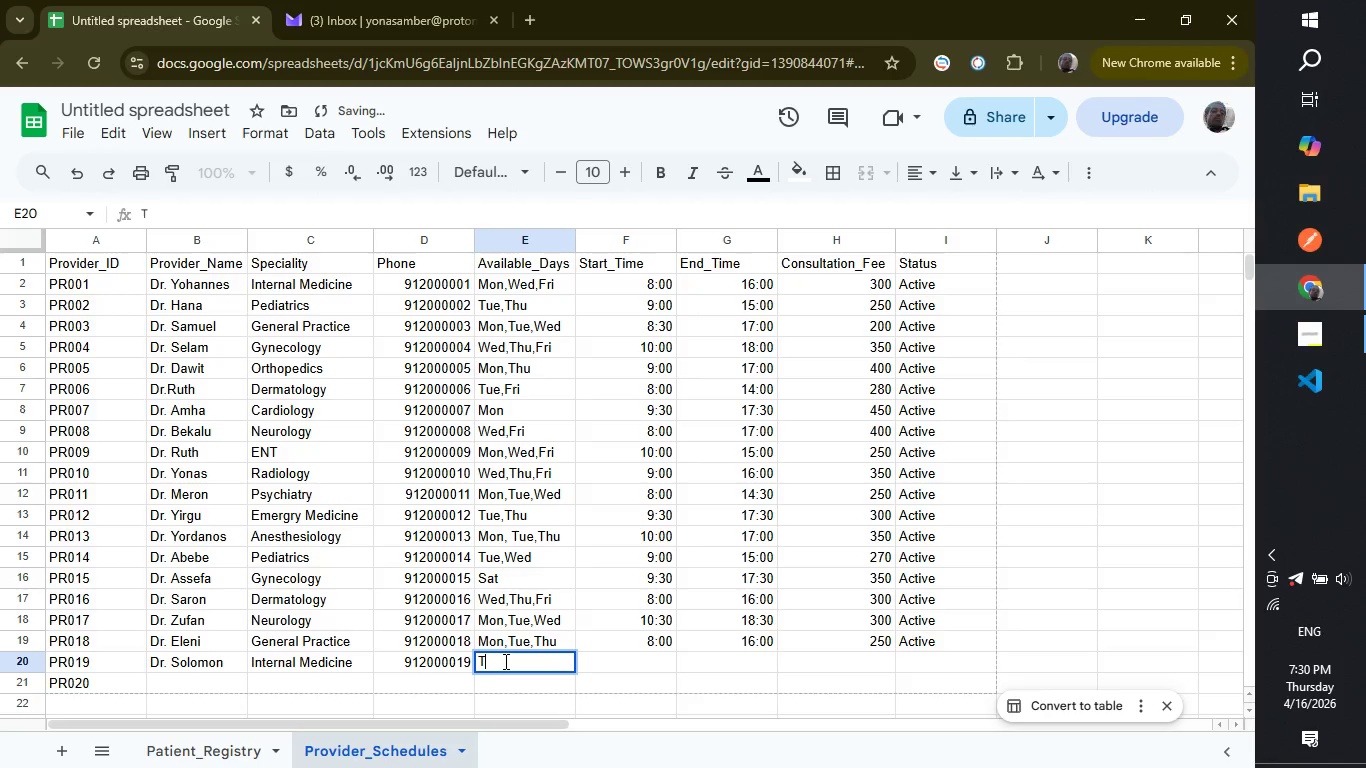 
type(Tue,Thu)
 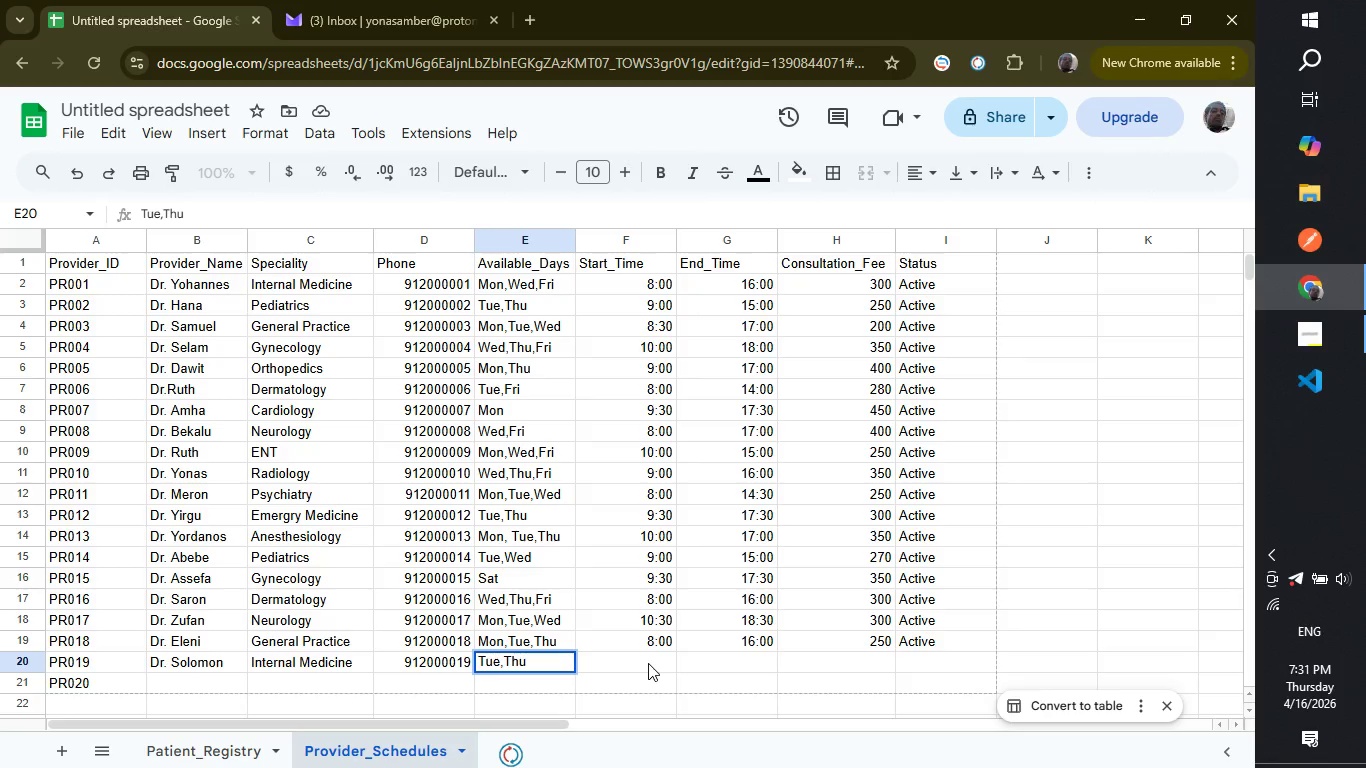 
left_click([648, 663])
 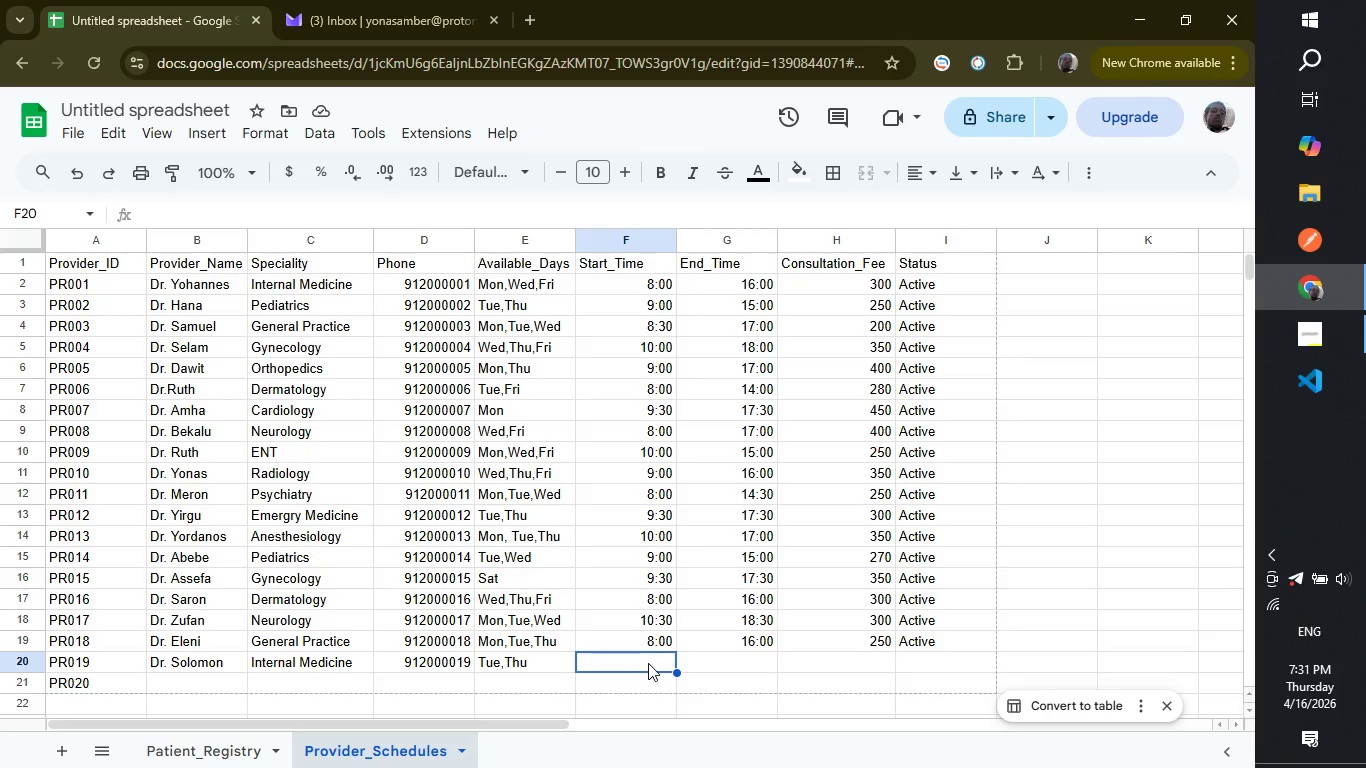 
wait(7.44)
 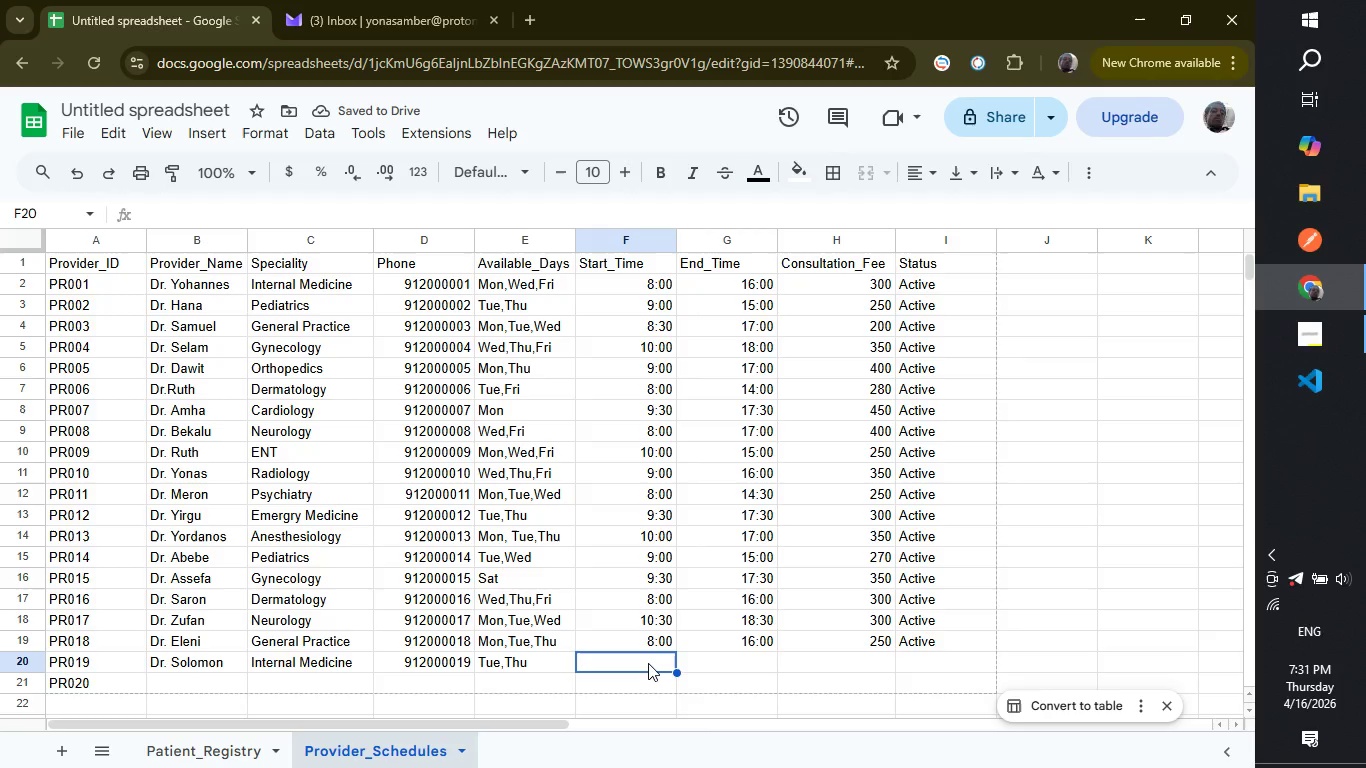 
type(08:00)
 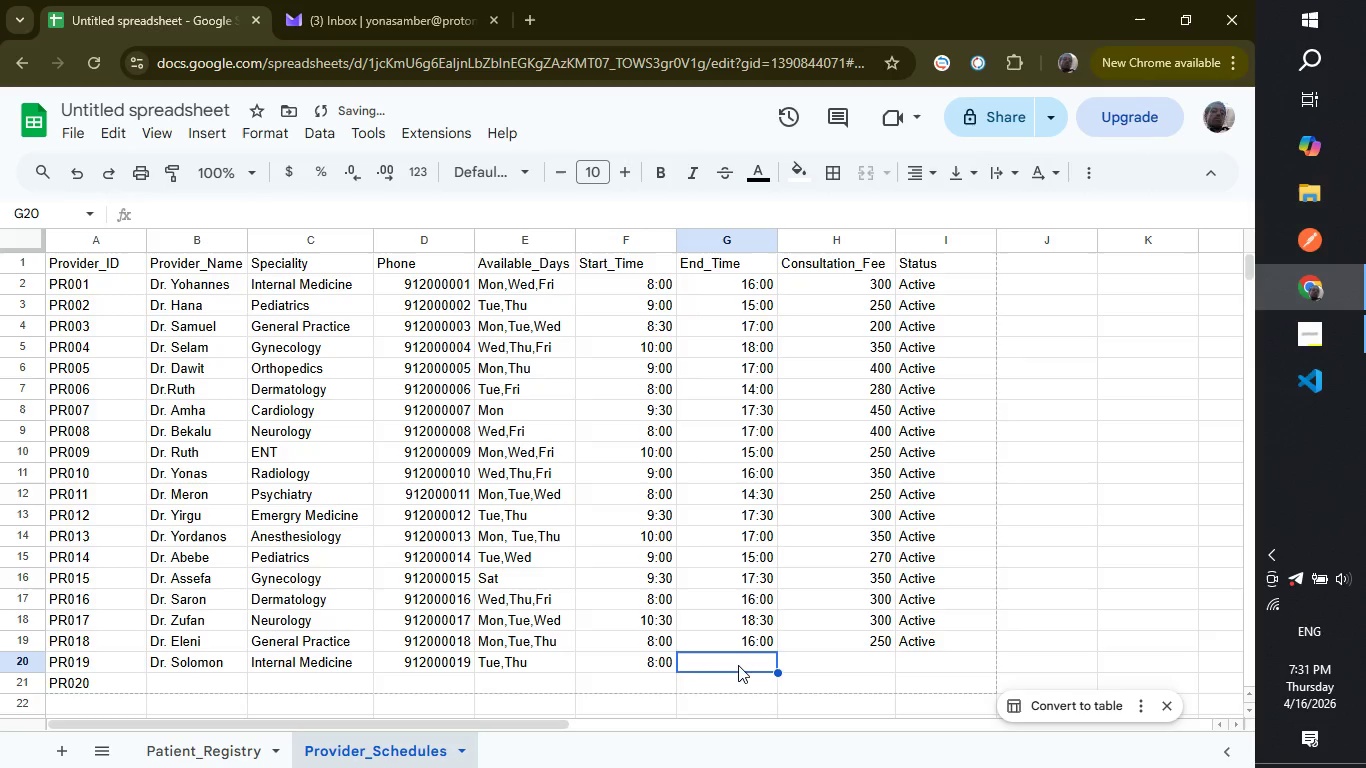 
left_click([738, 665])
 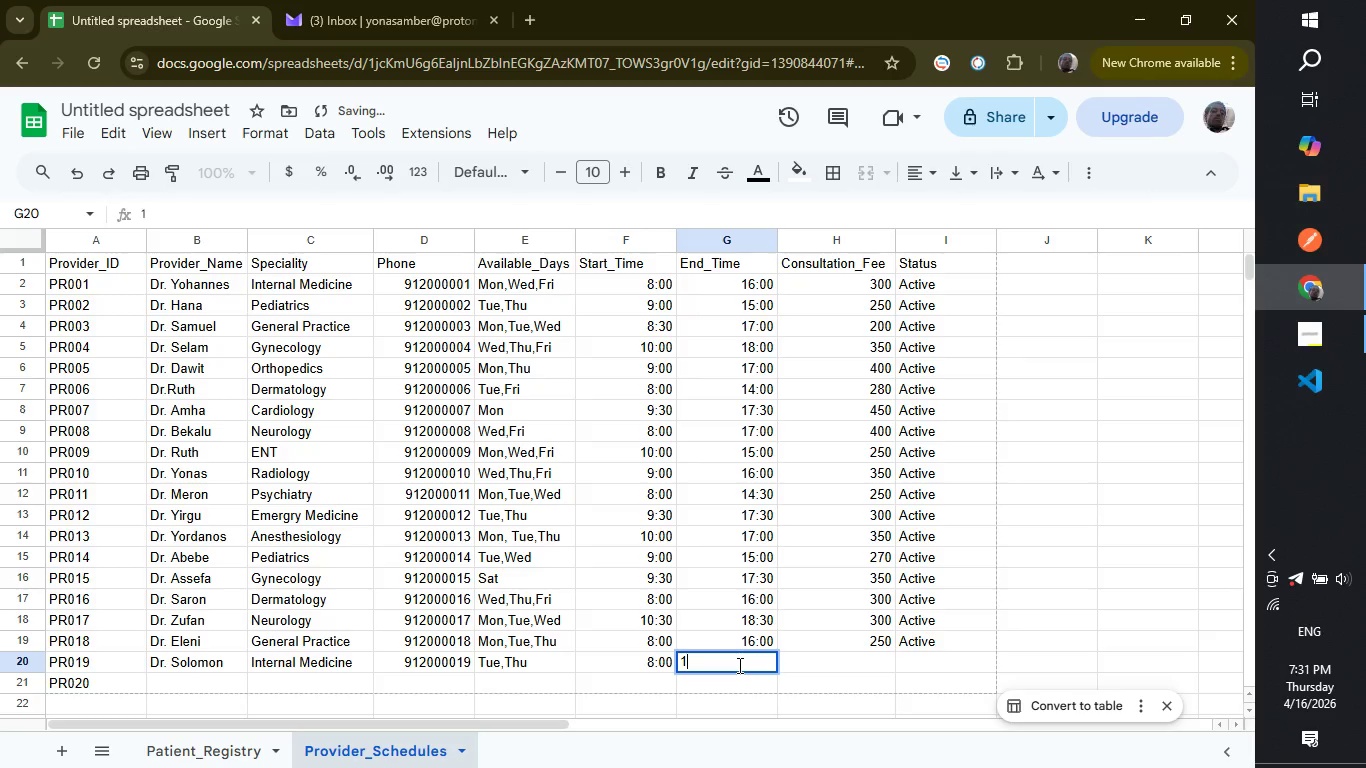 
type(16:00)
 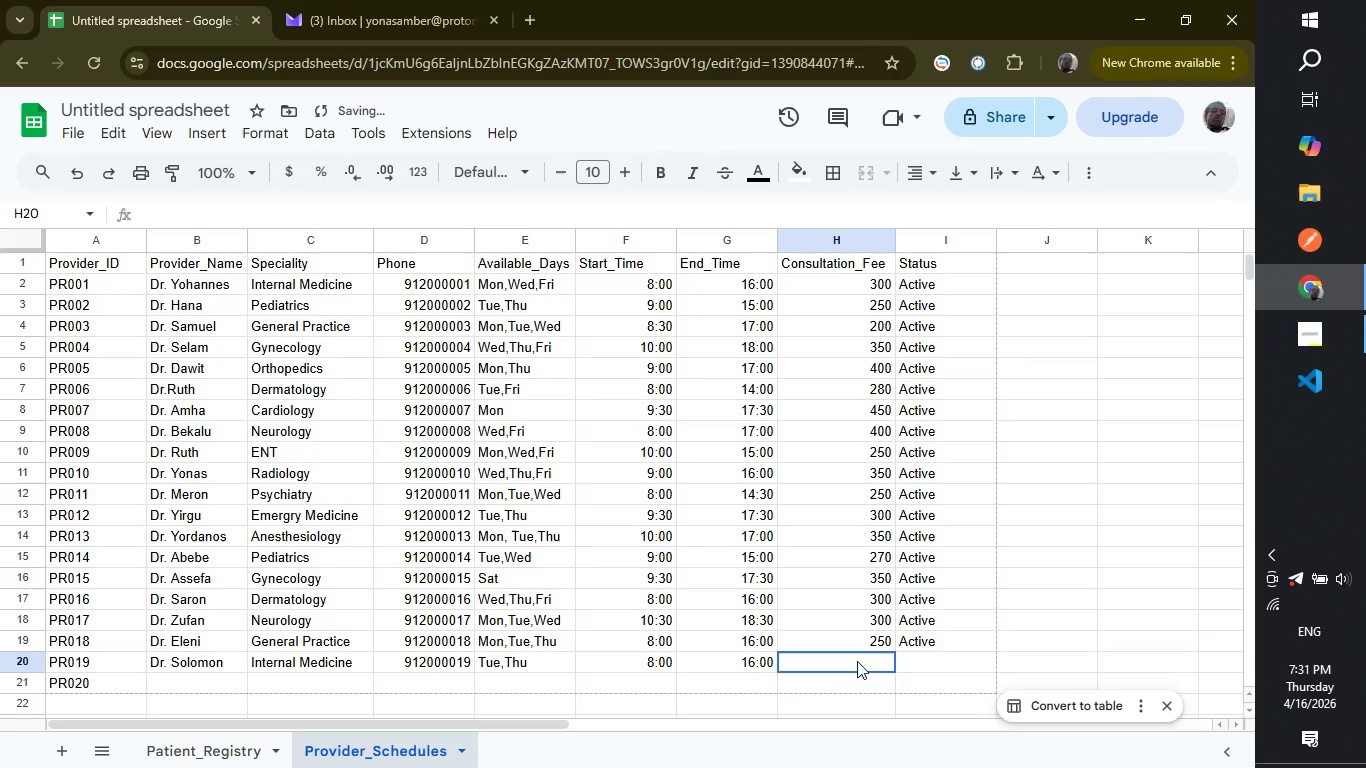 
left_click([857, 661])
 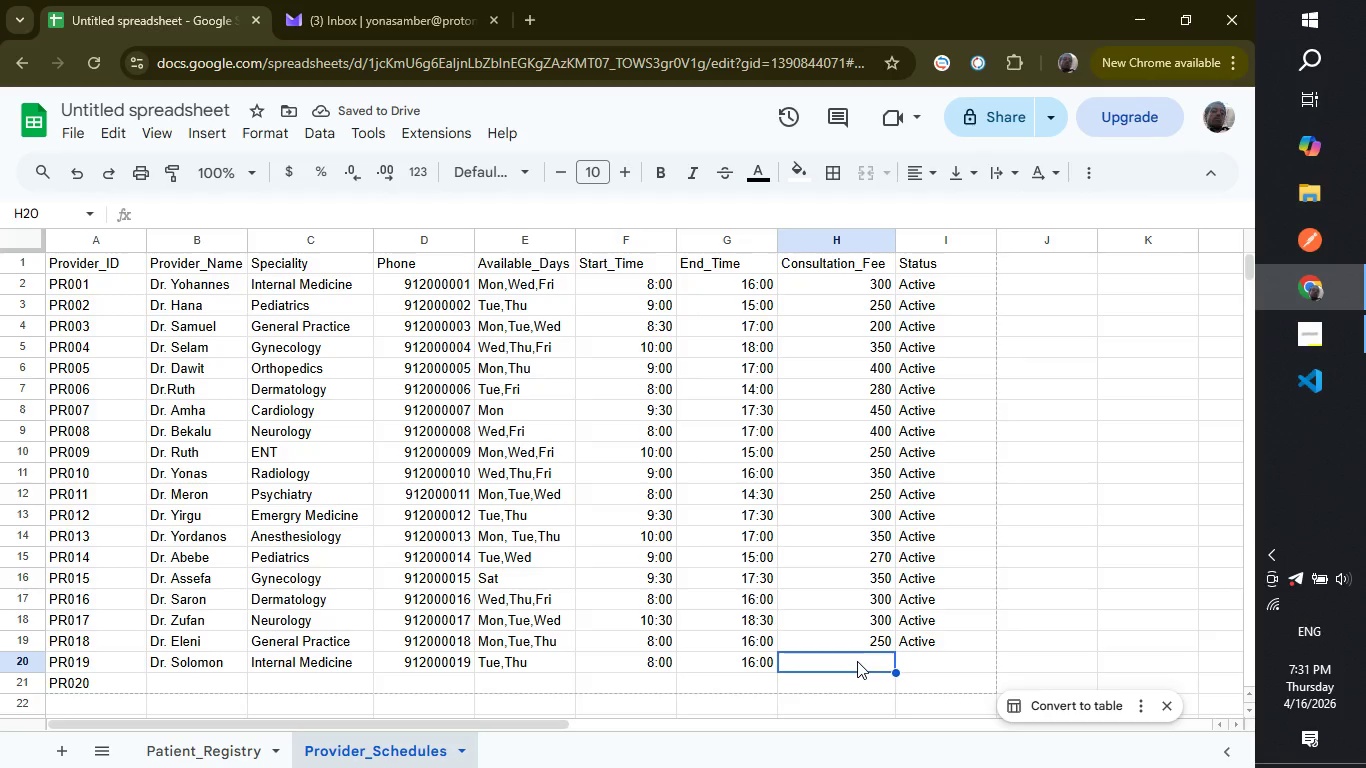 
wait(8.89)
 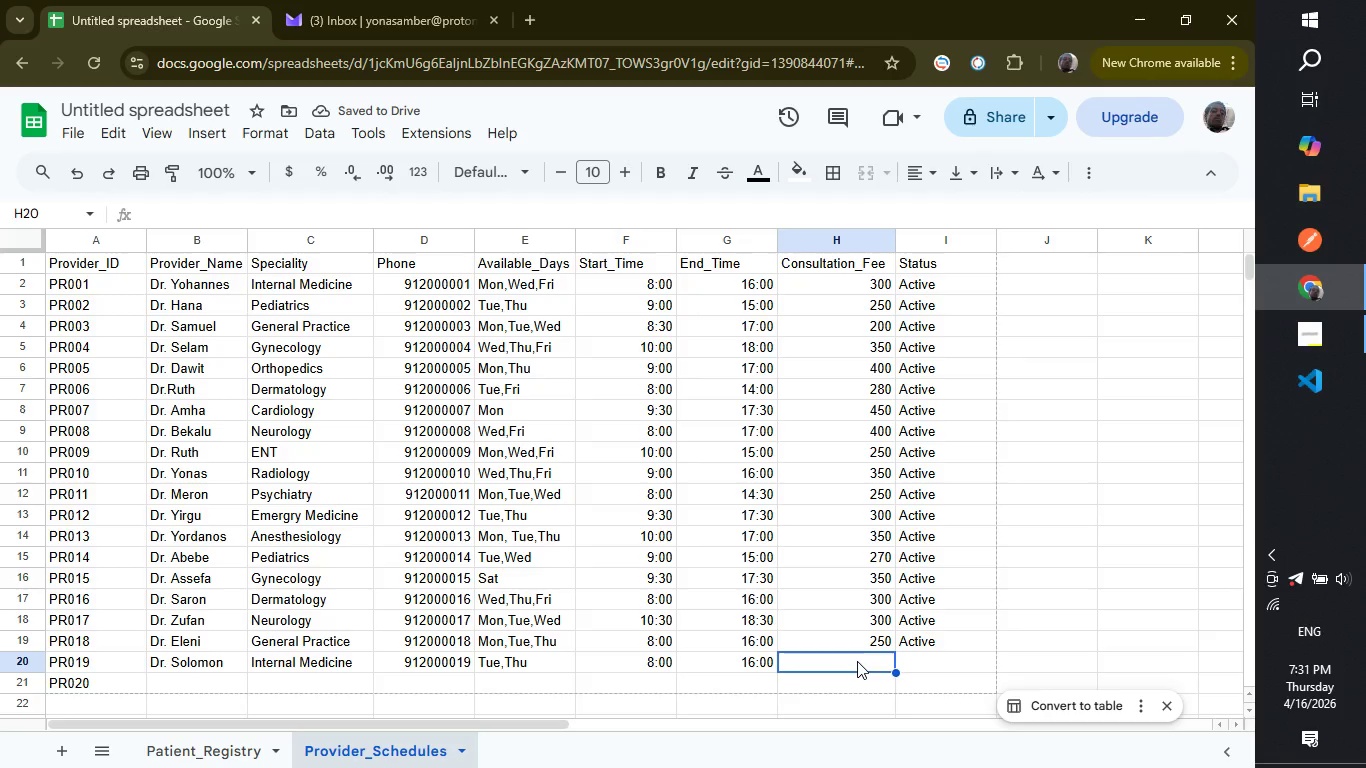 
type(250)
 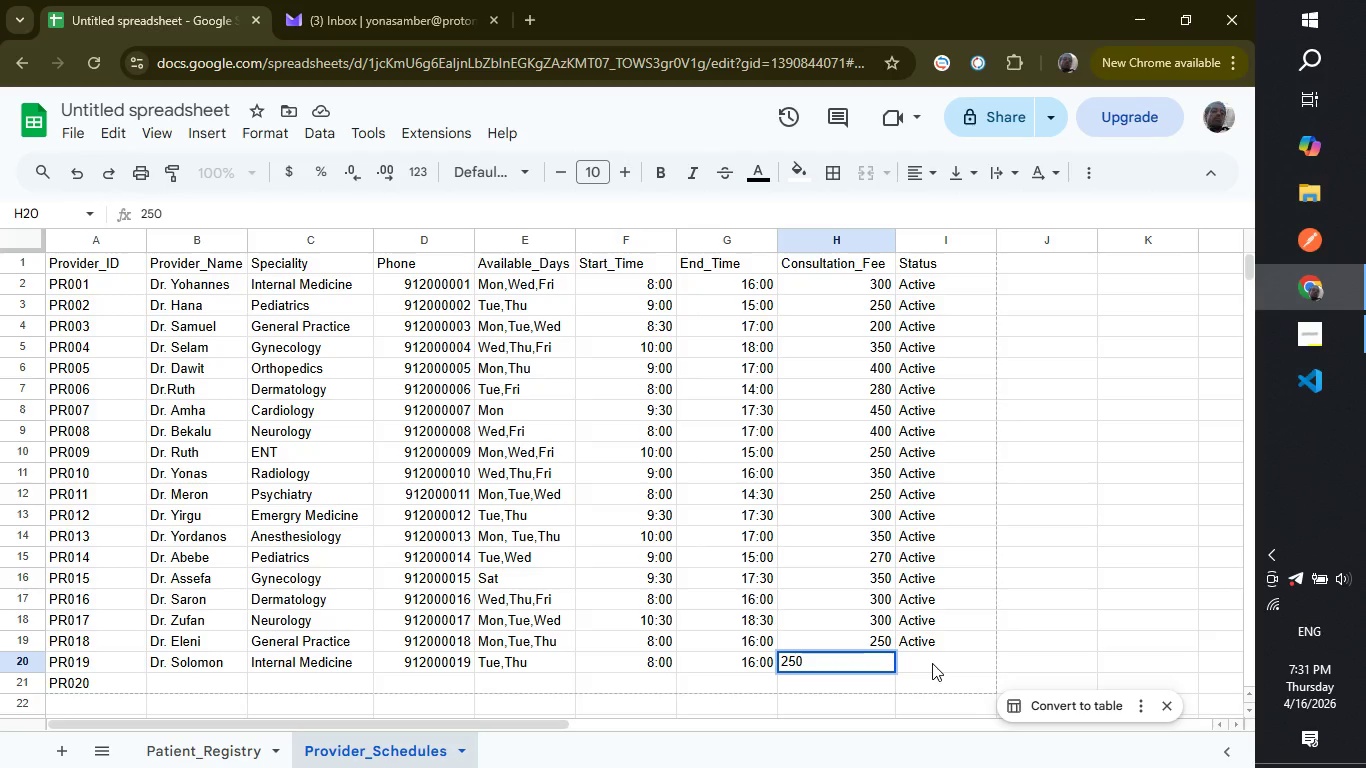 
left_click([932, 663])
 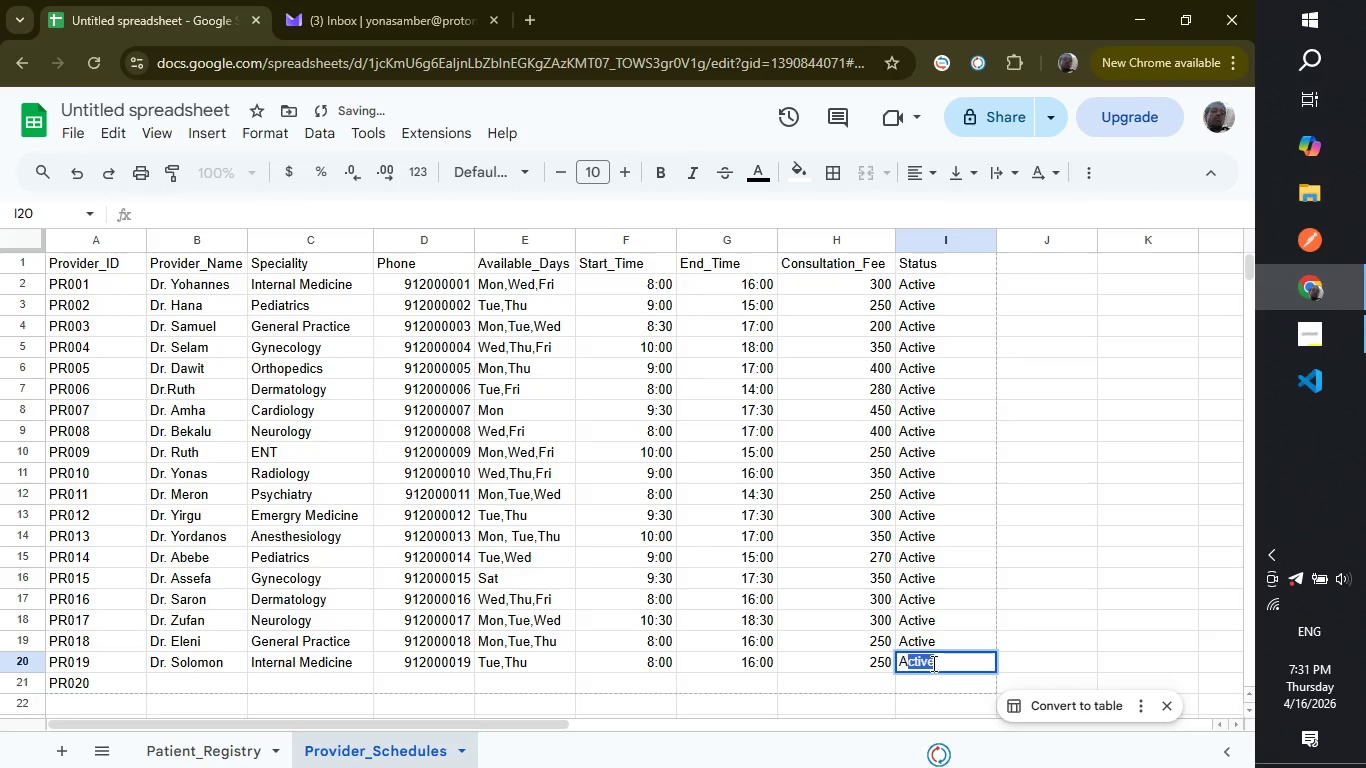 
key(Shift+ShiftRight)
 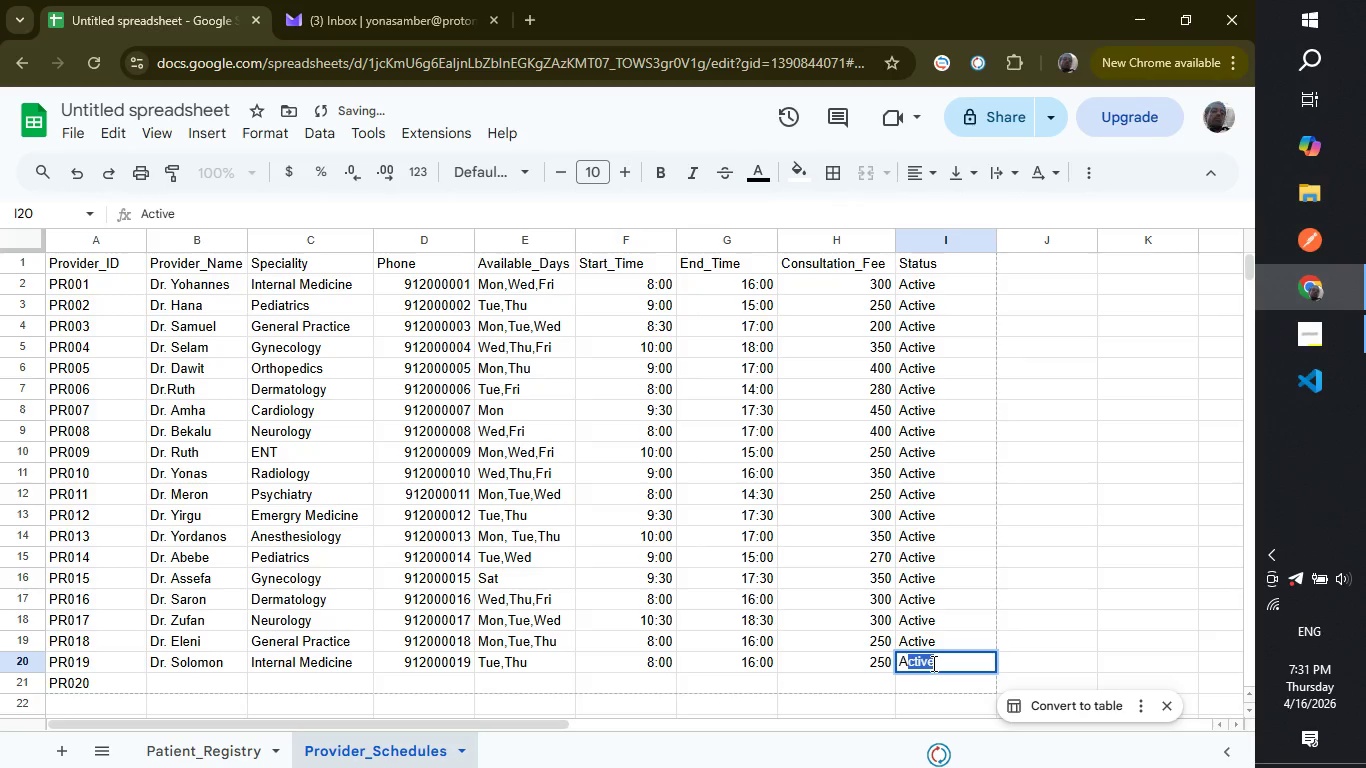 
key(Shift+A)
 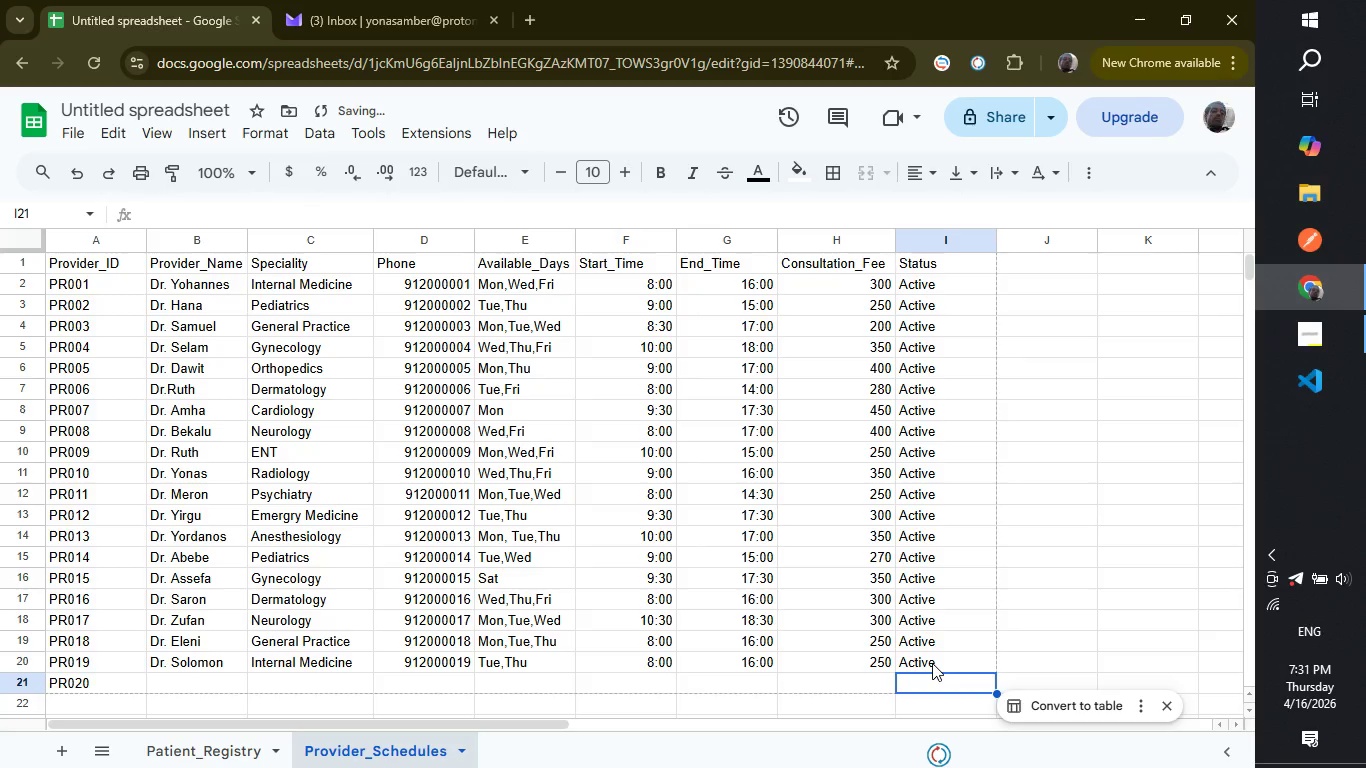 
key(Enter)
 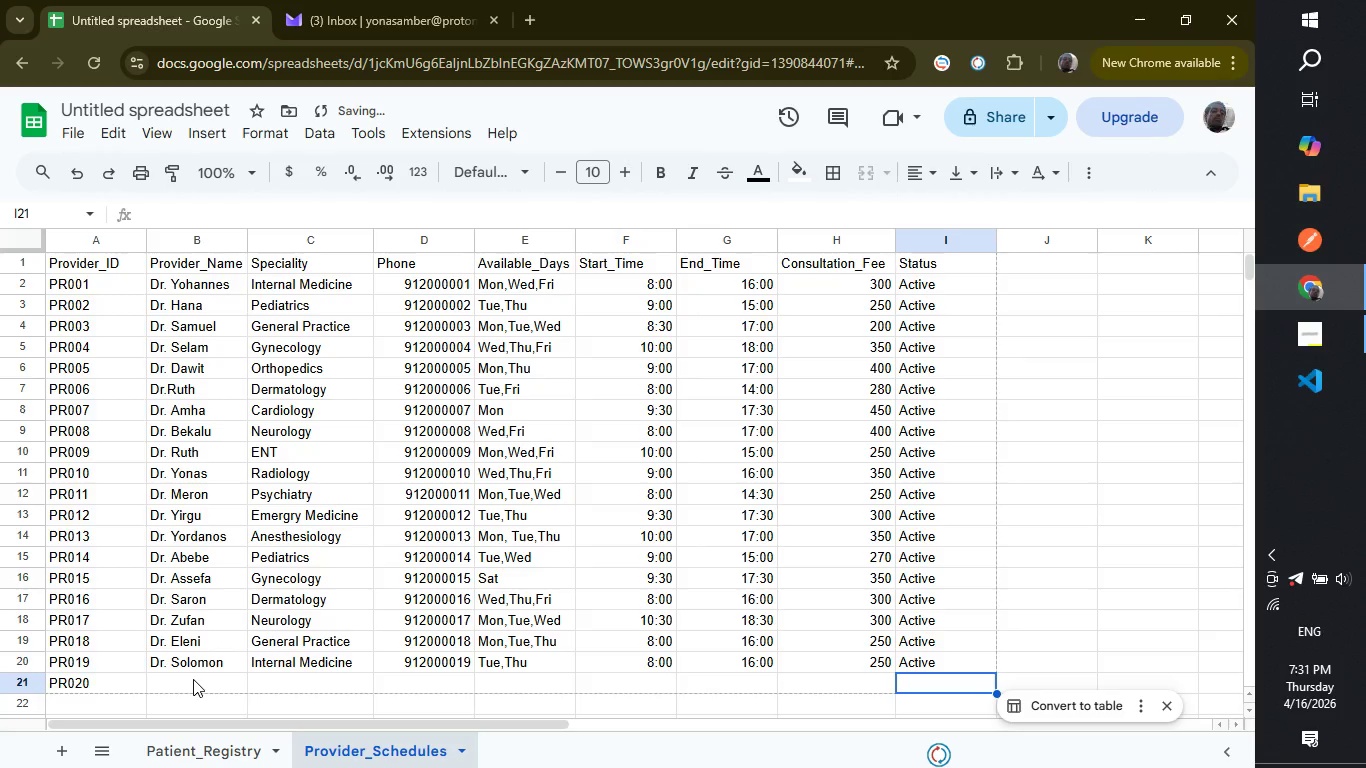 
left_click([193, 679])
 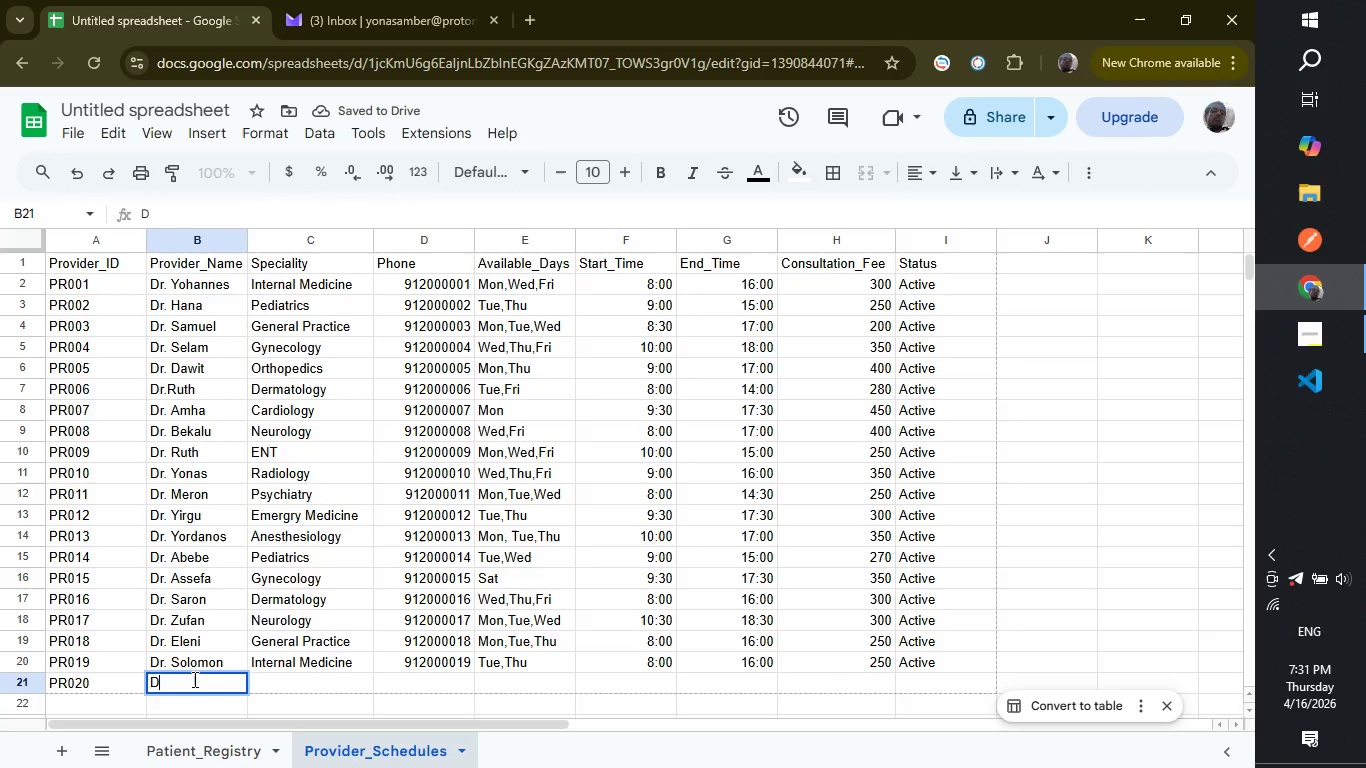 
type(Dr. Arsema)
 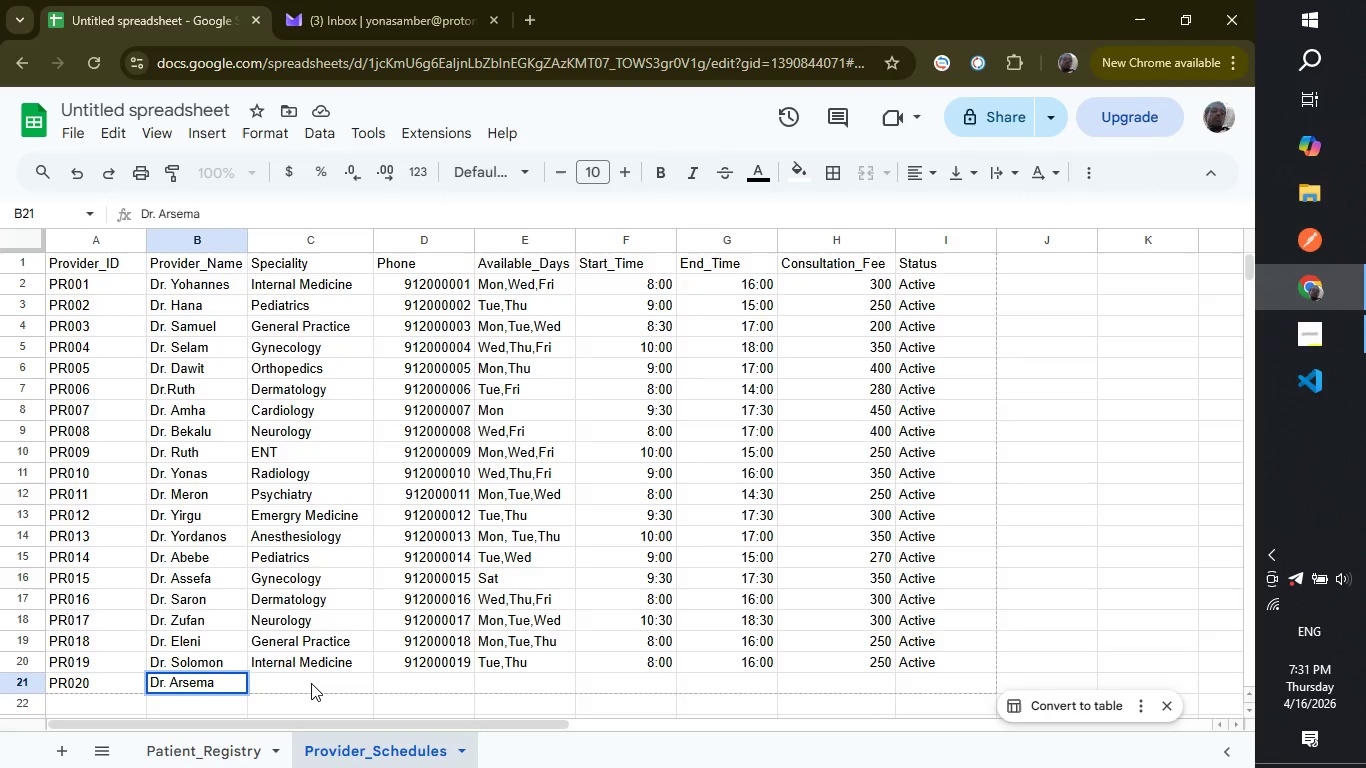 
left_click([311, 683])
 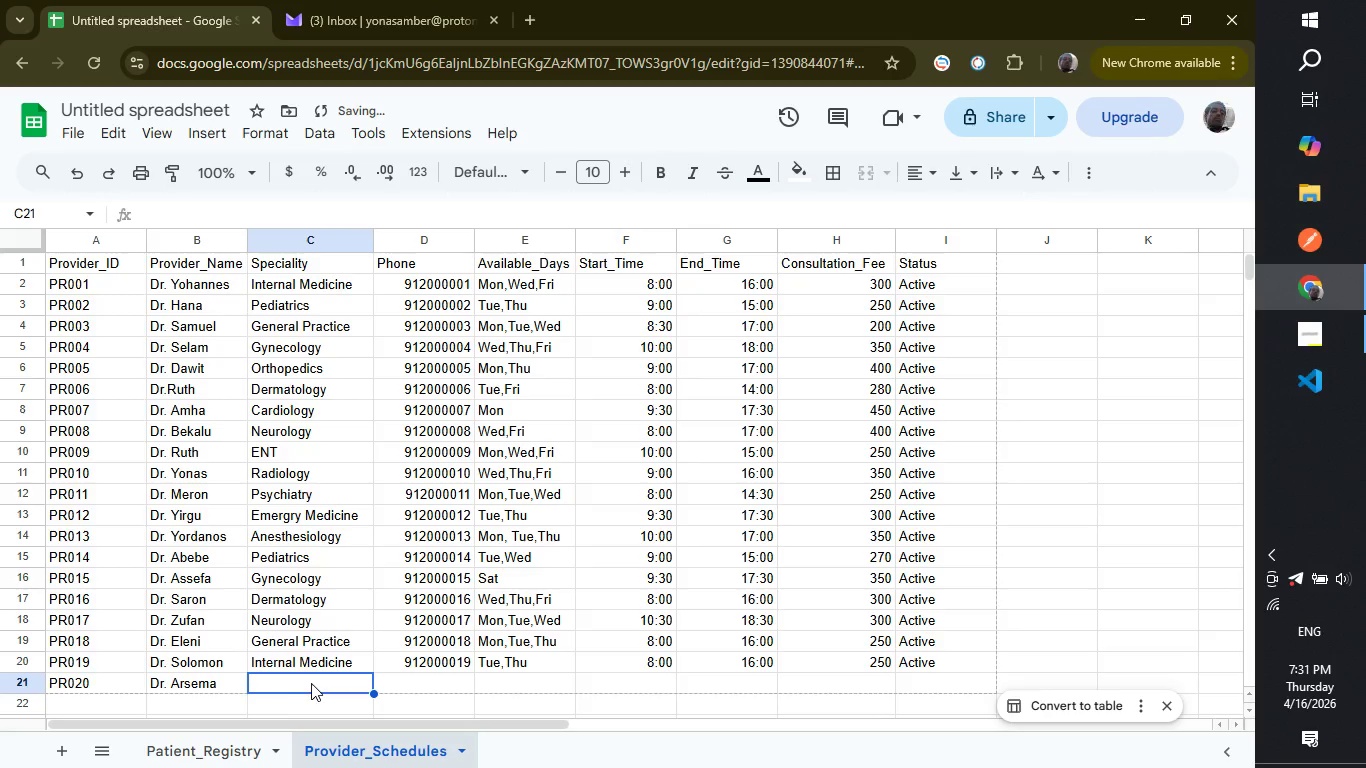 
type(Orhopedics)
 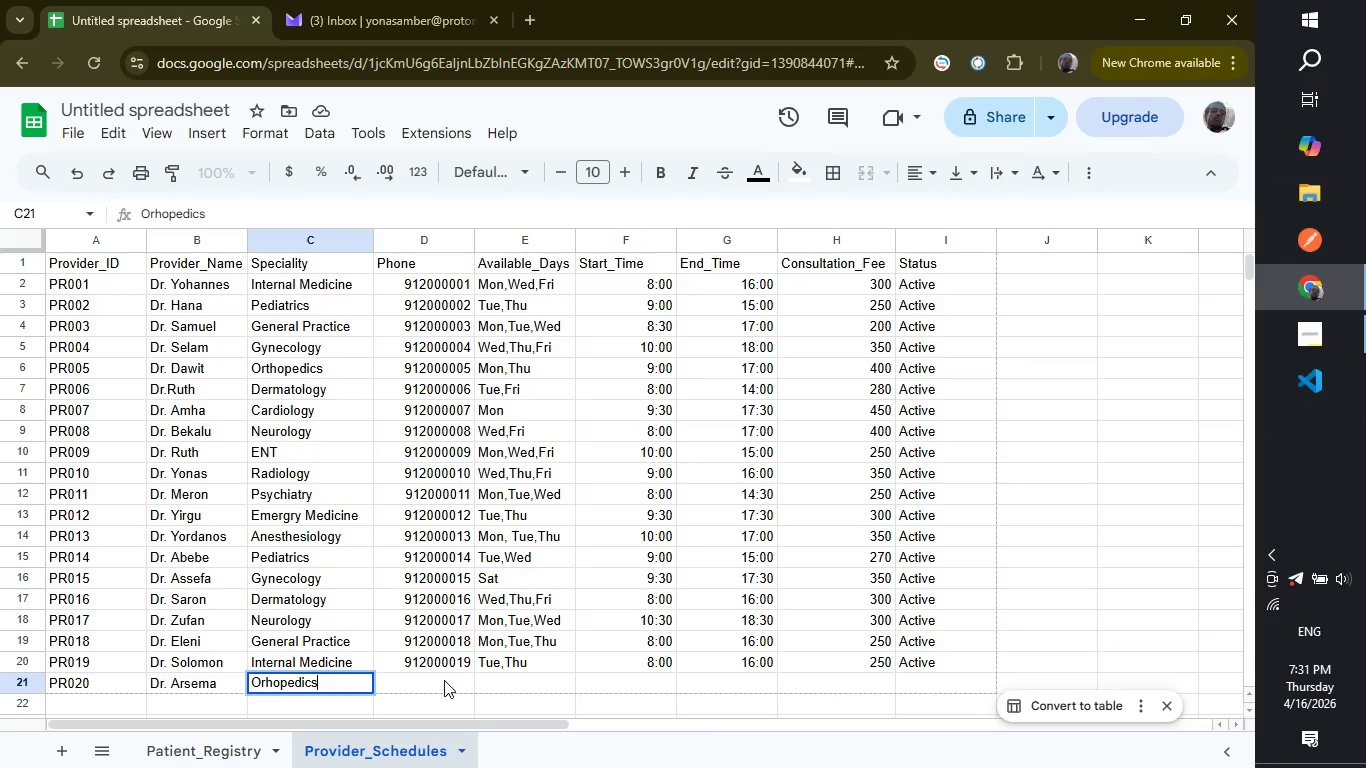 
left_click([444, 680])
 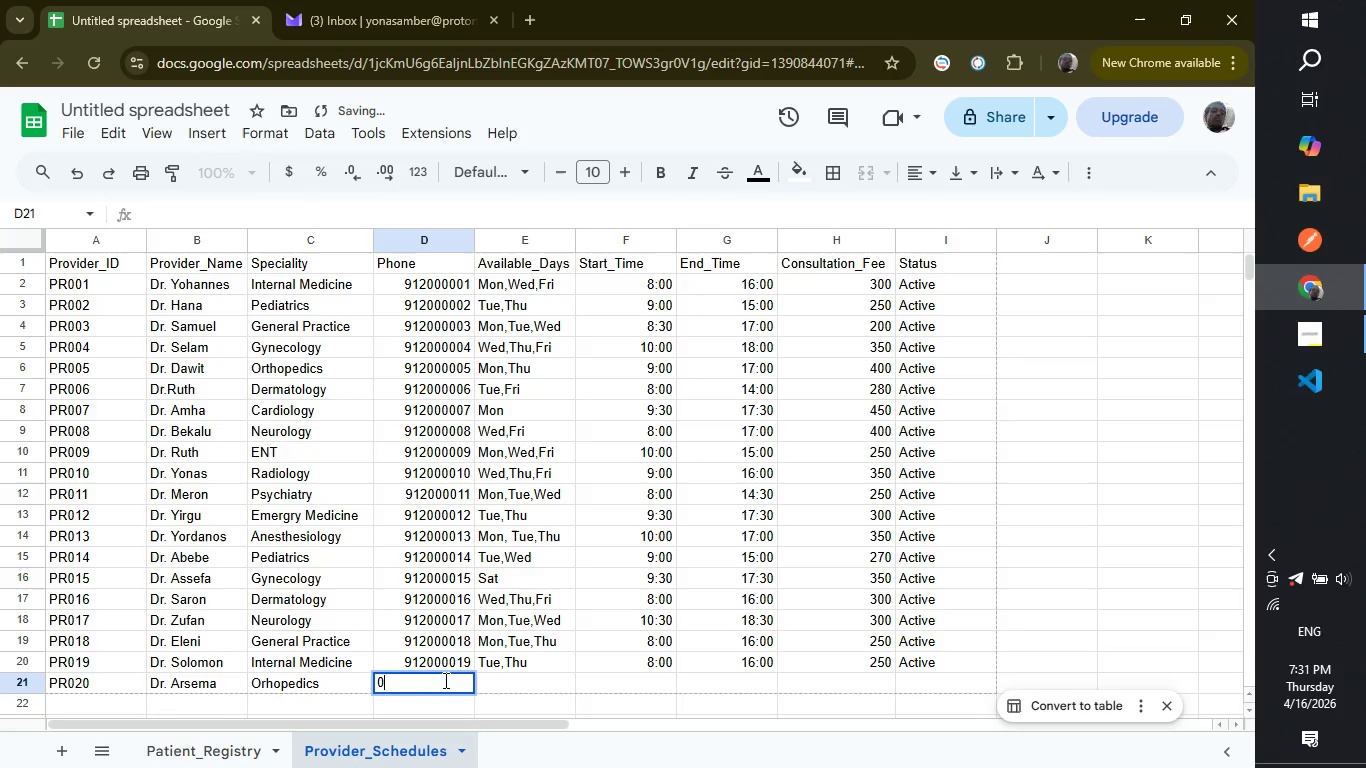 
type(0912000020)
 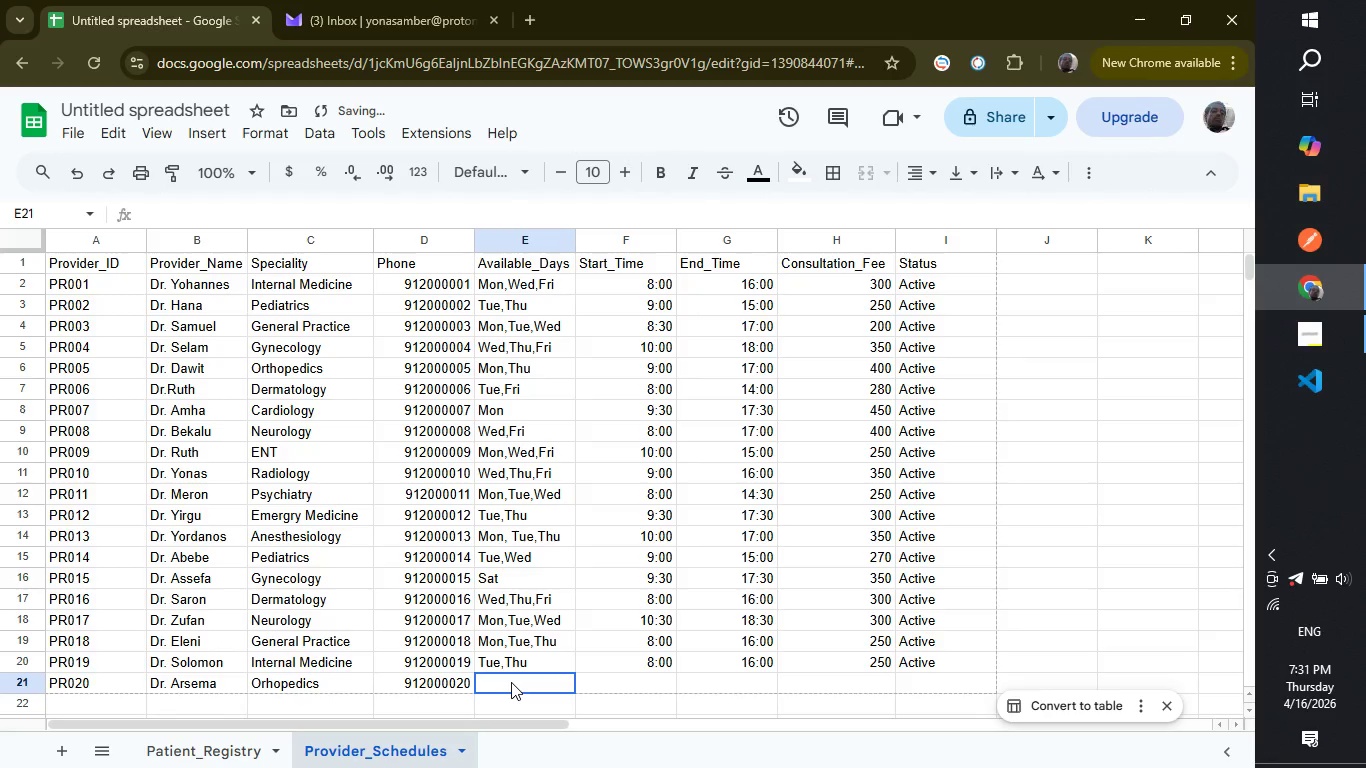 
left_click([511, 682])
 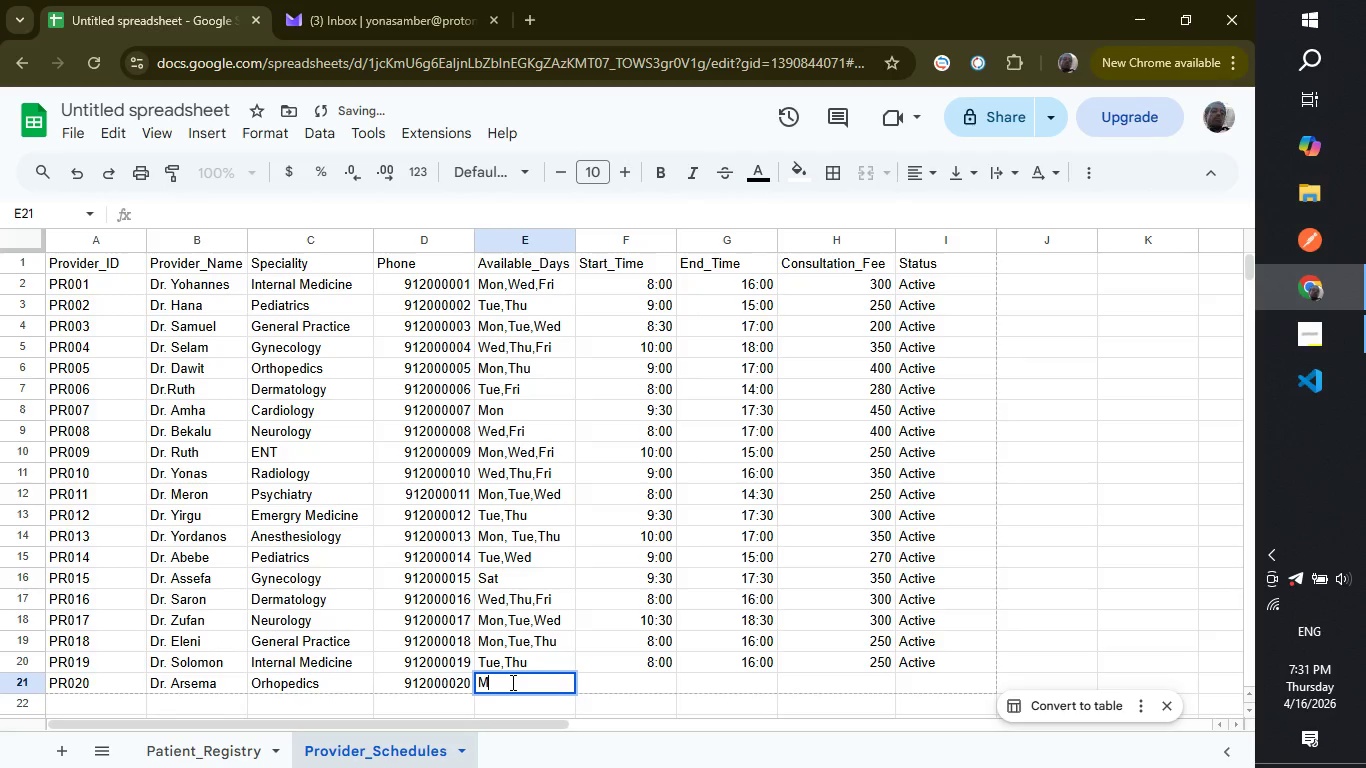 
type(Mon,Wed,Thu)
 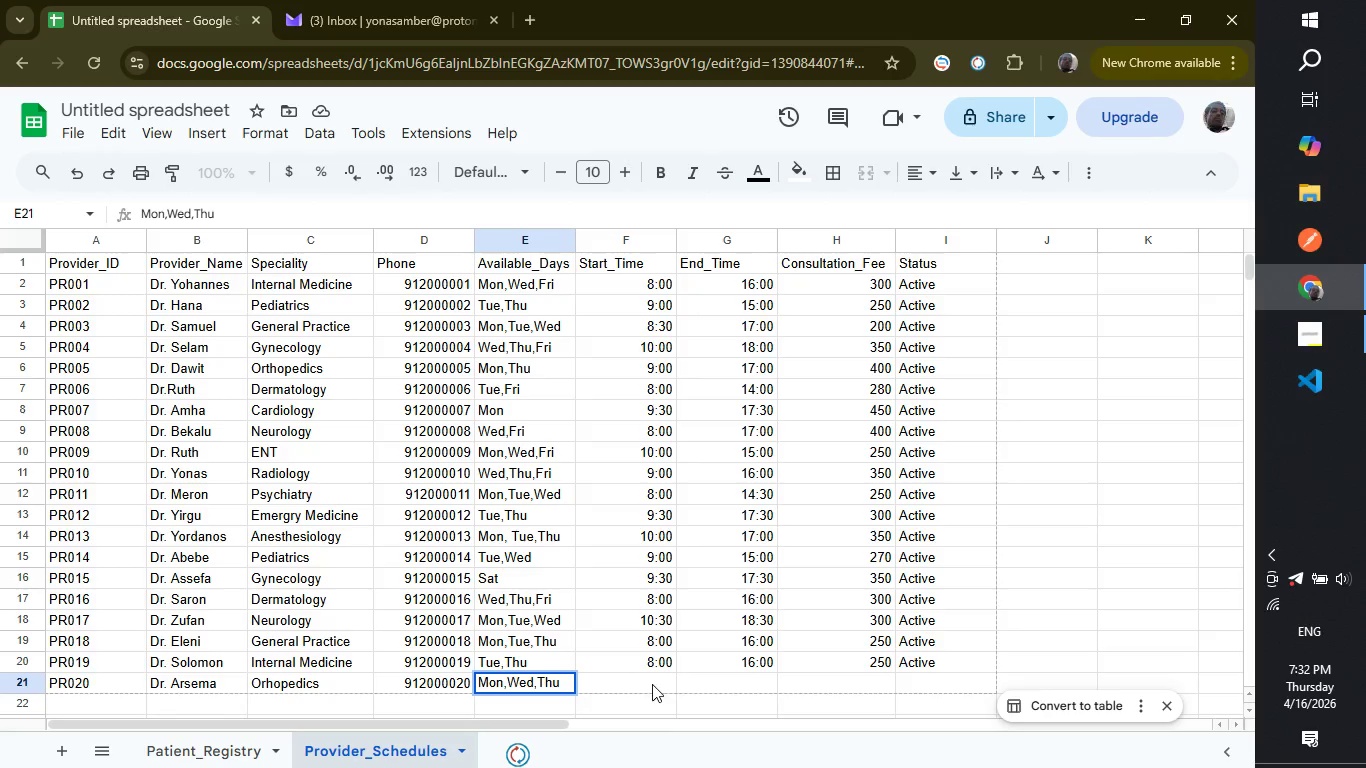 
left_click([661, 685])
 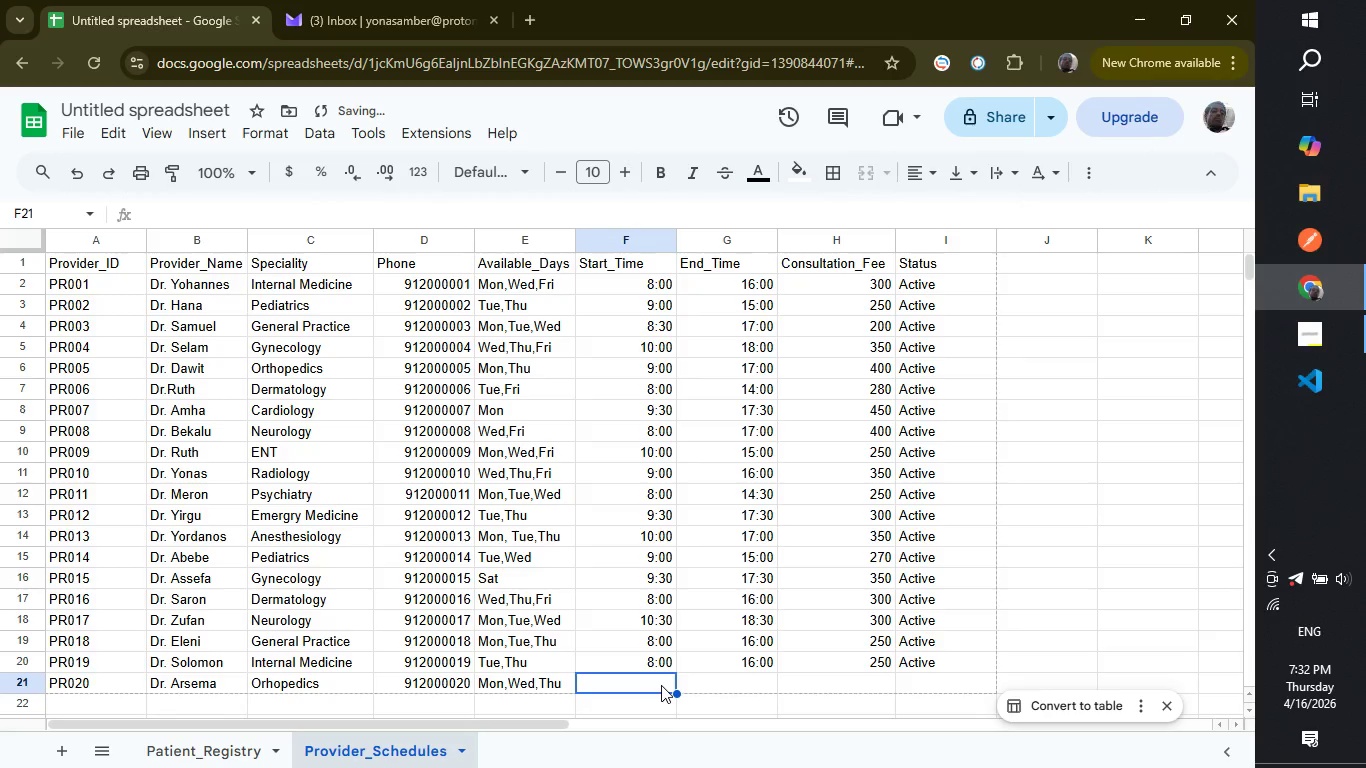 
type(9)
key(Backspace)
type(09:00)
 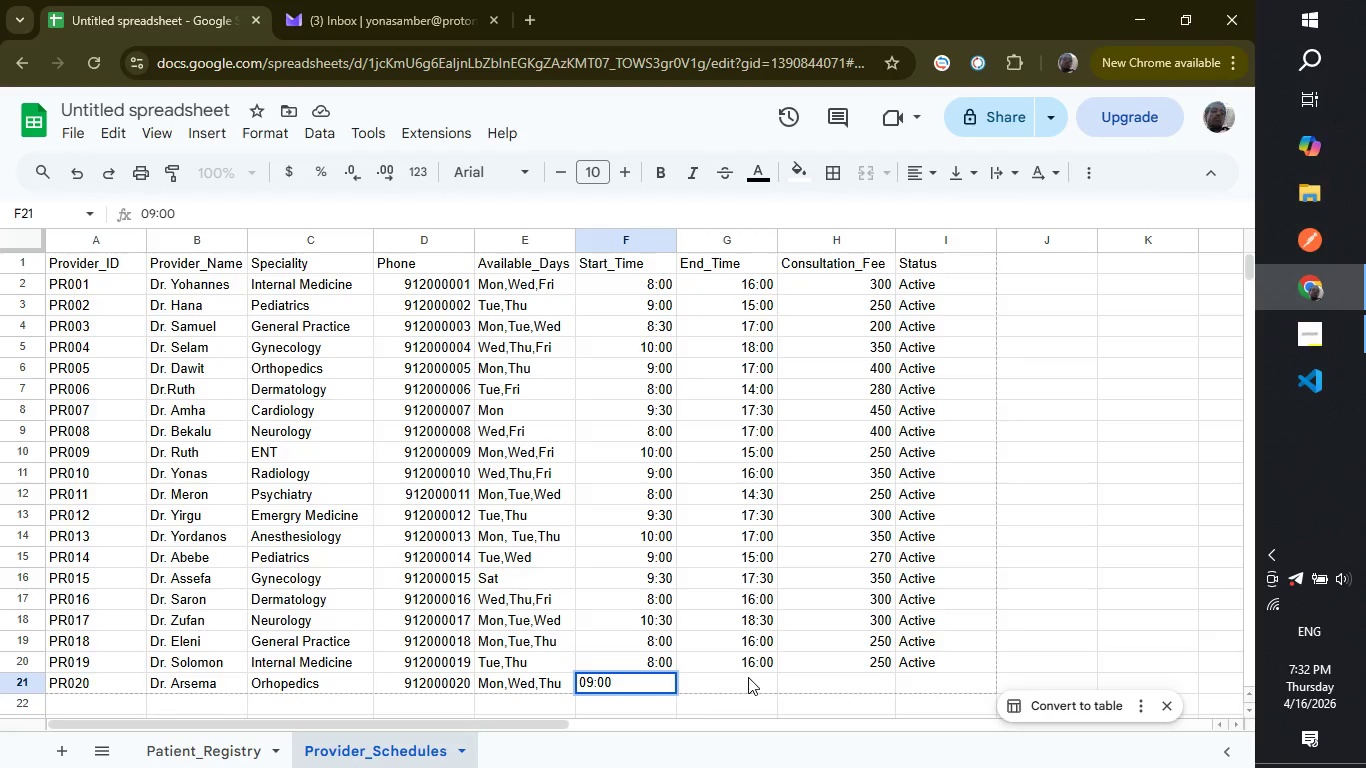 
left_click([748, 677])
 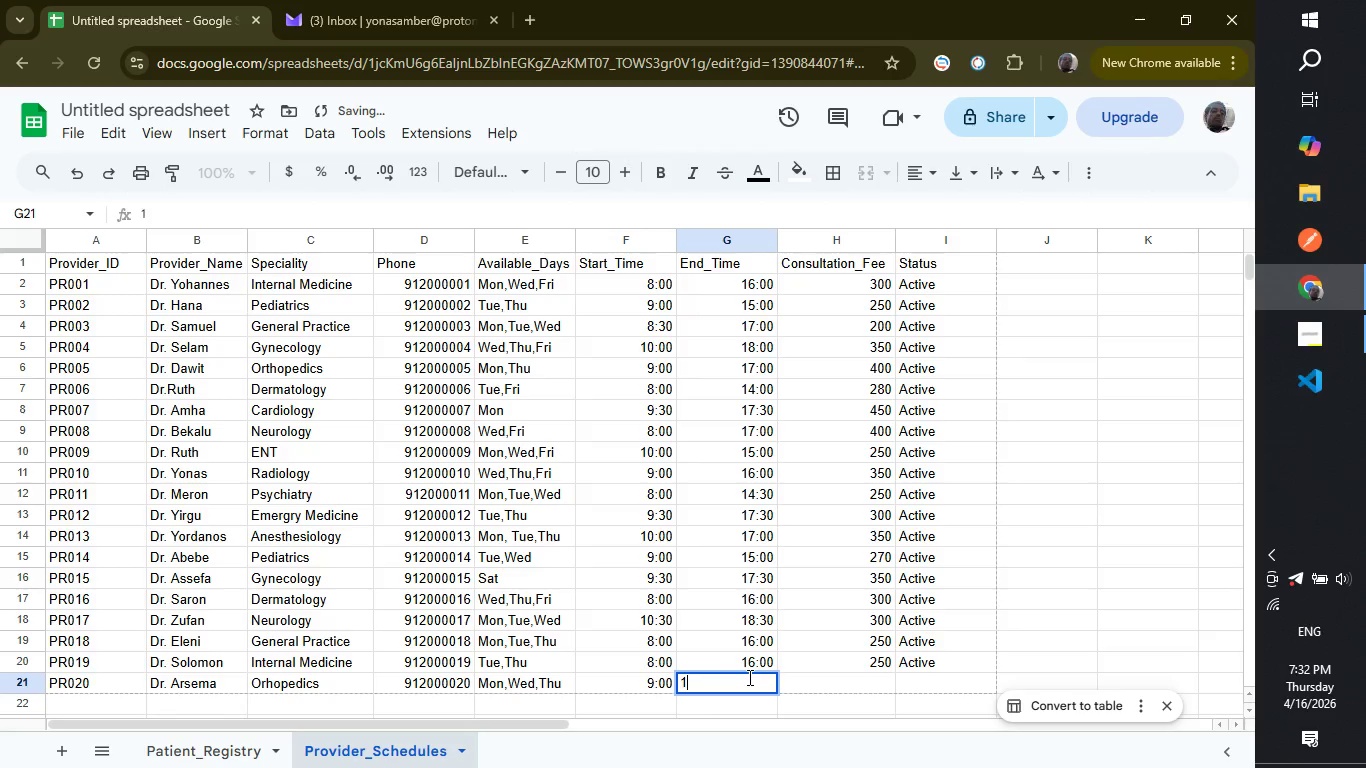 
type(16:0)
 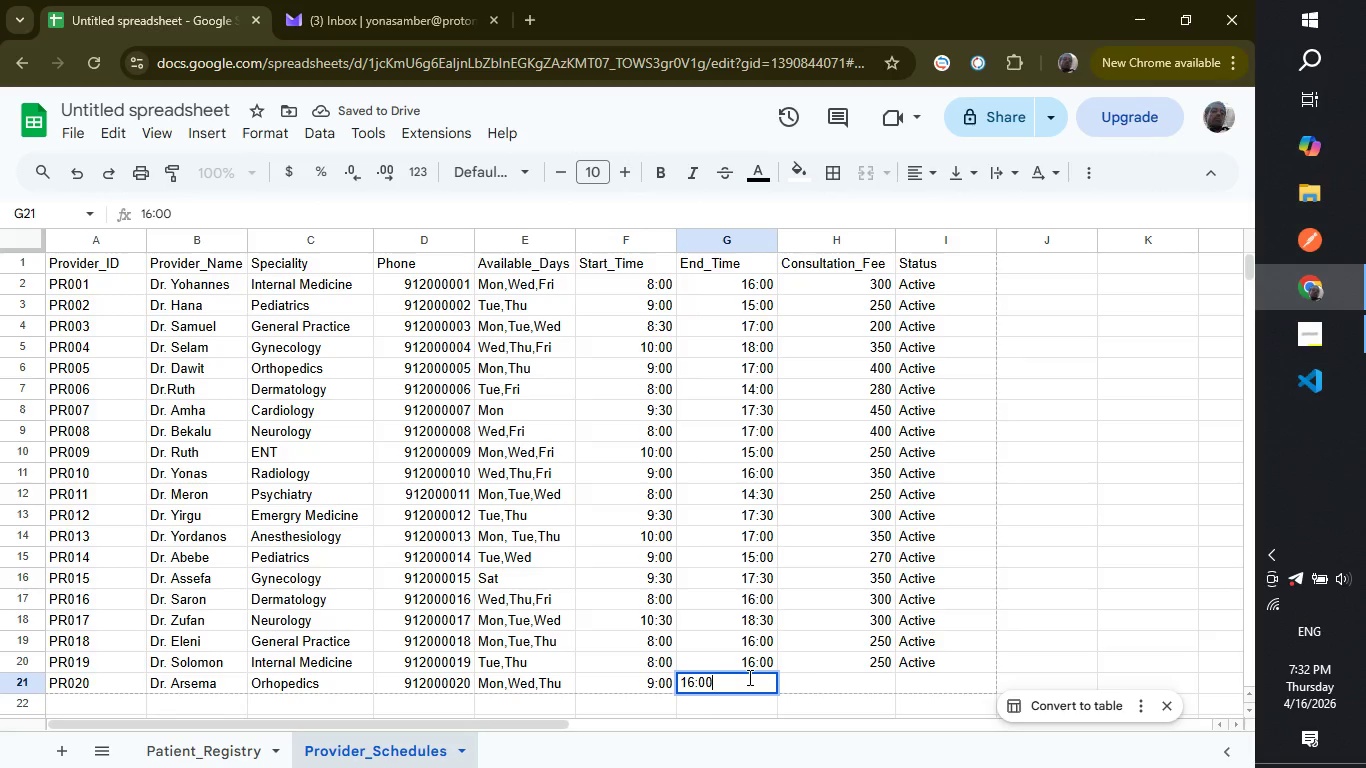 
key(0)
 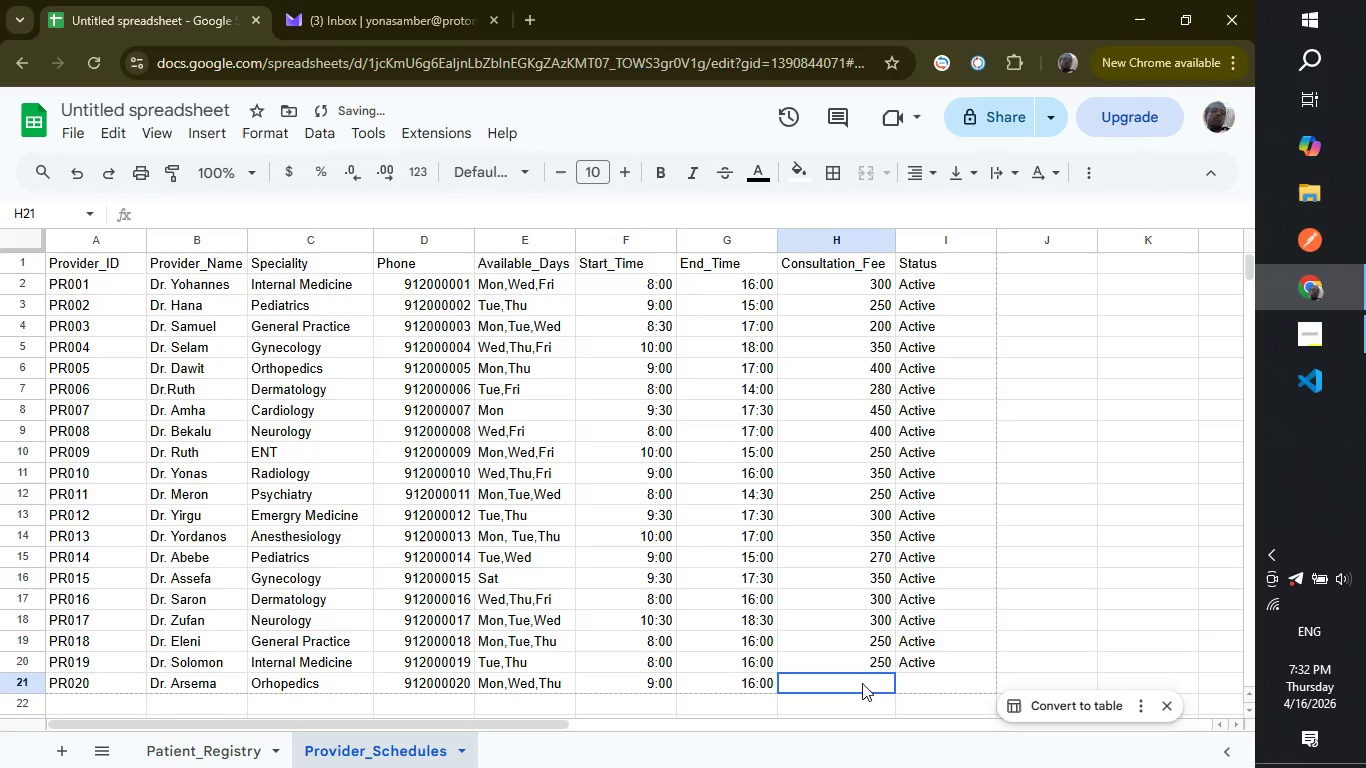 
left_click([862, 683])
 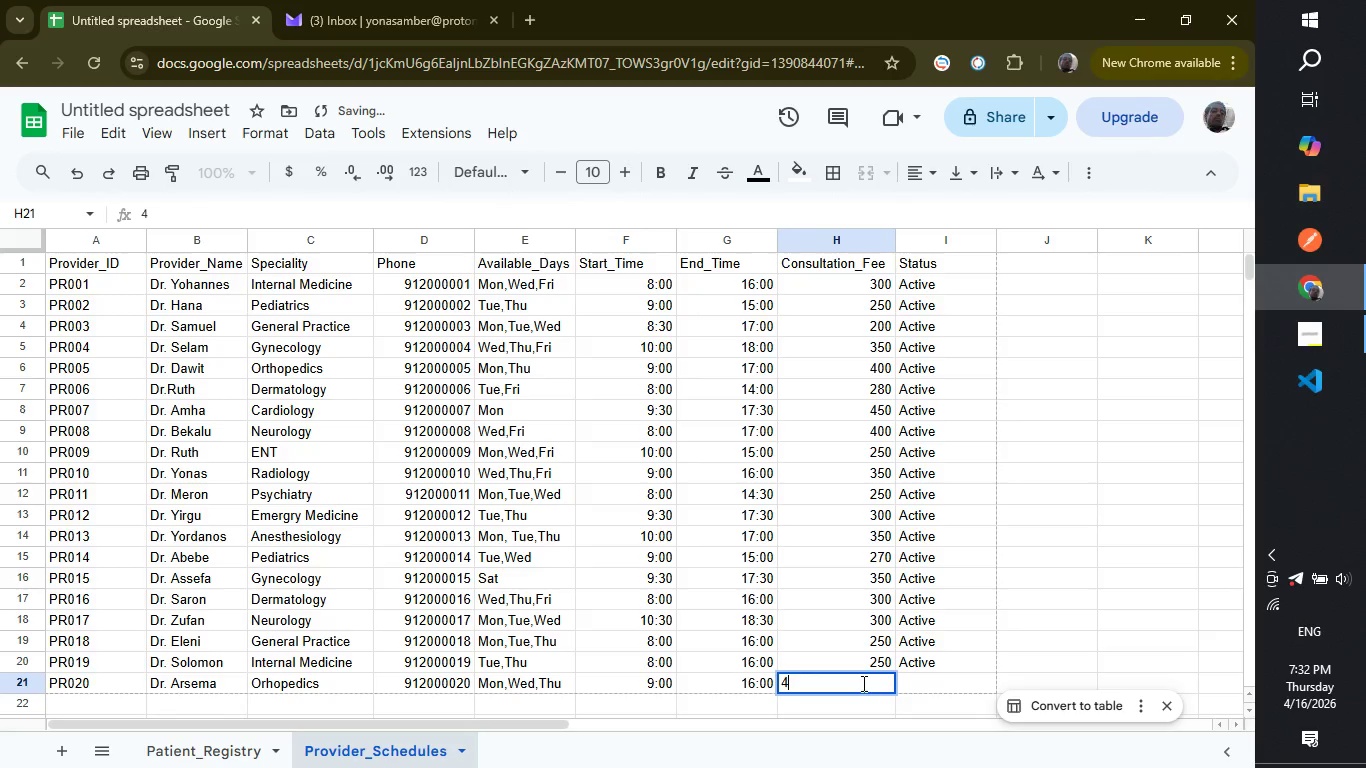 
type(400)
 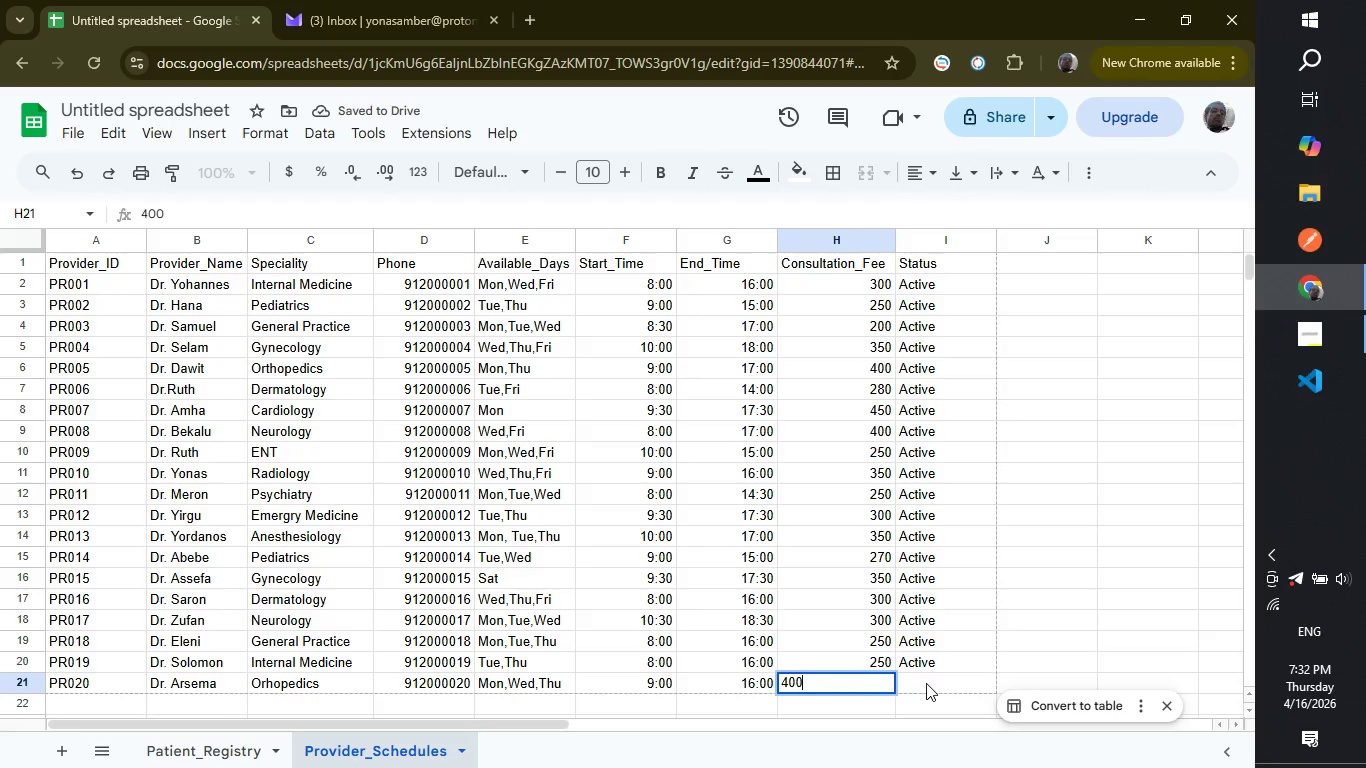 
left_click([926, 683])
 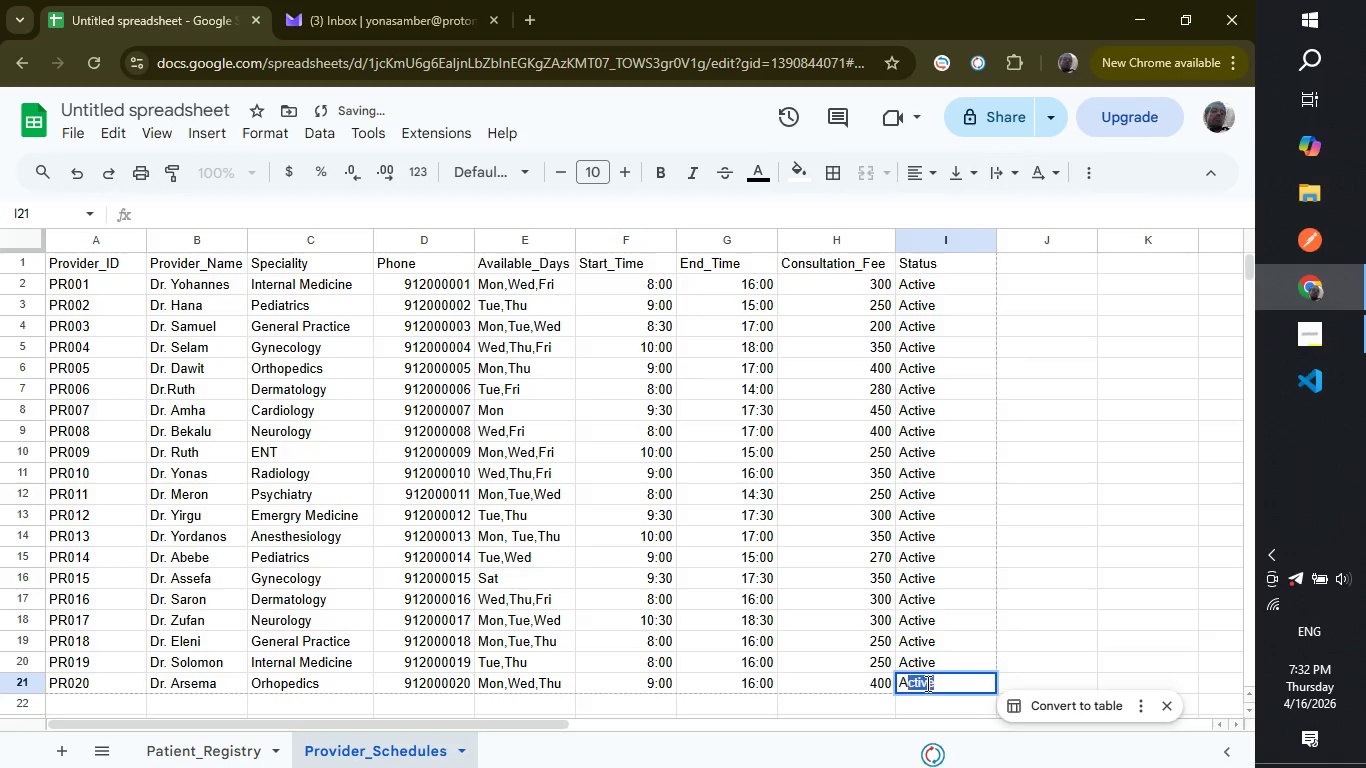 
key(Shift+ShiftRight)
 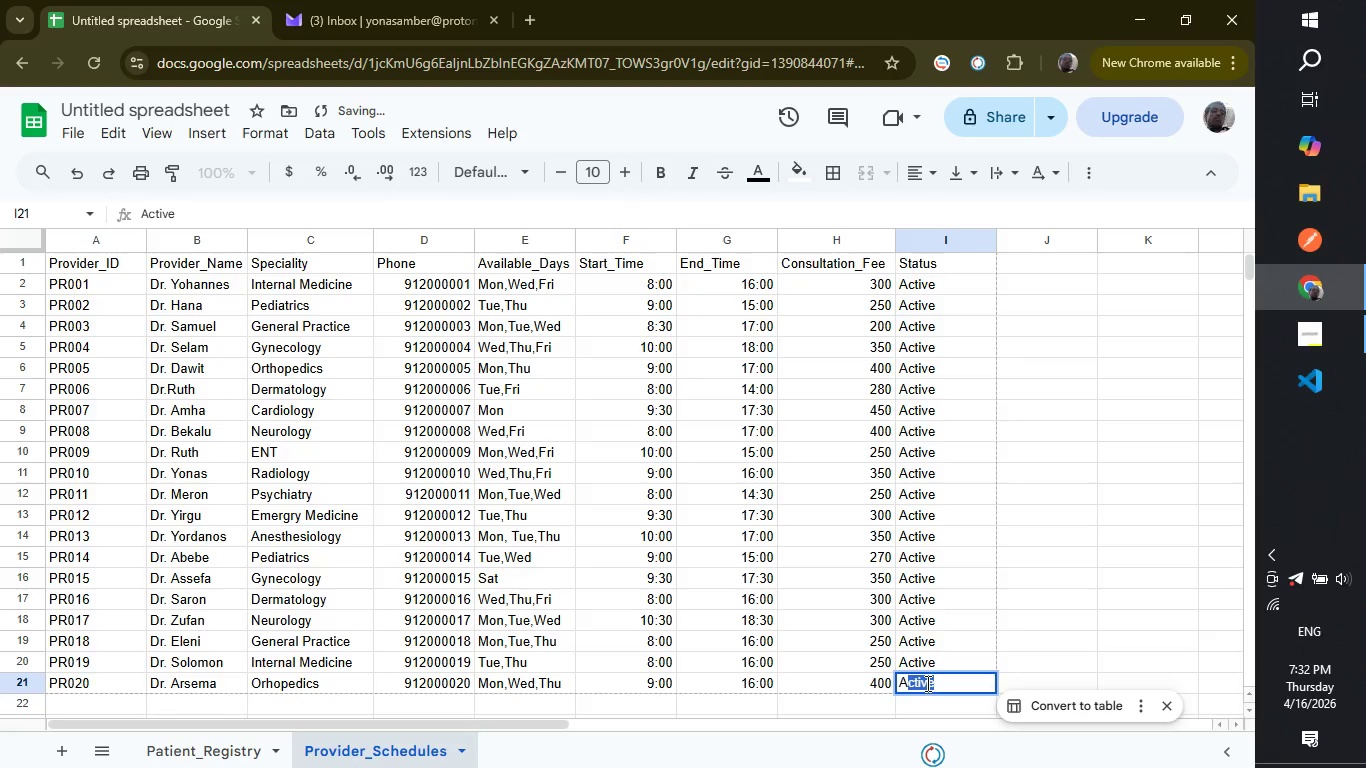 
key(Shift+A)
 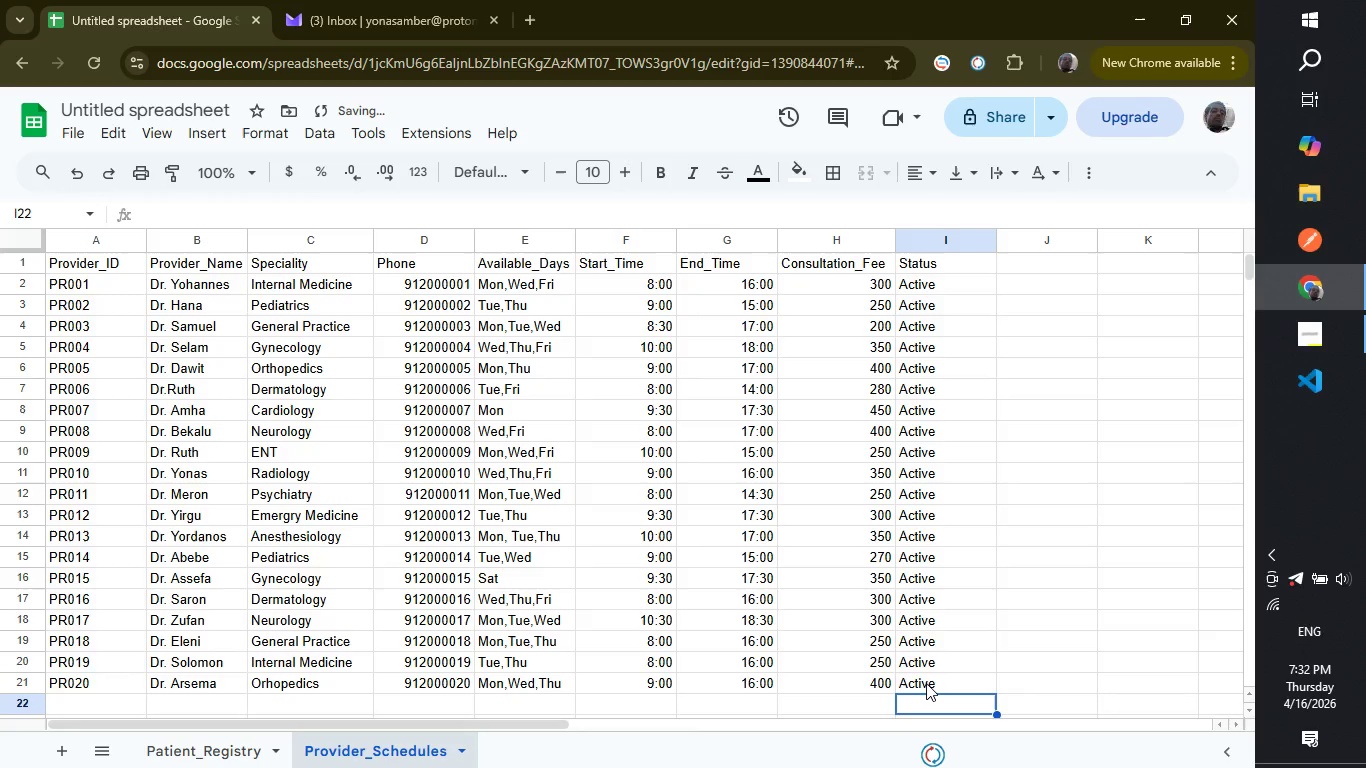 
key(Enter)
 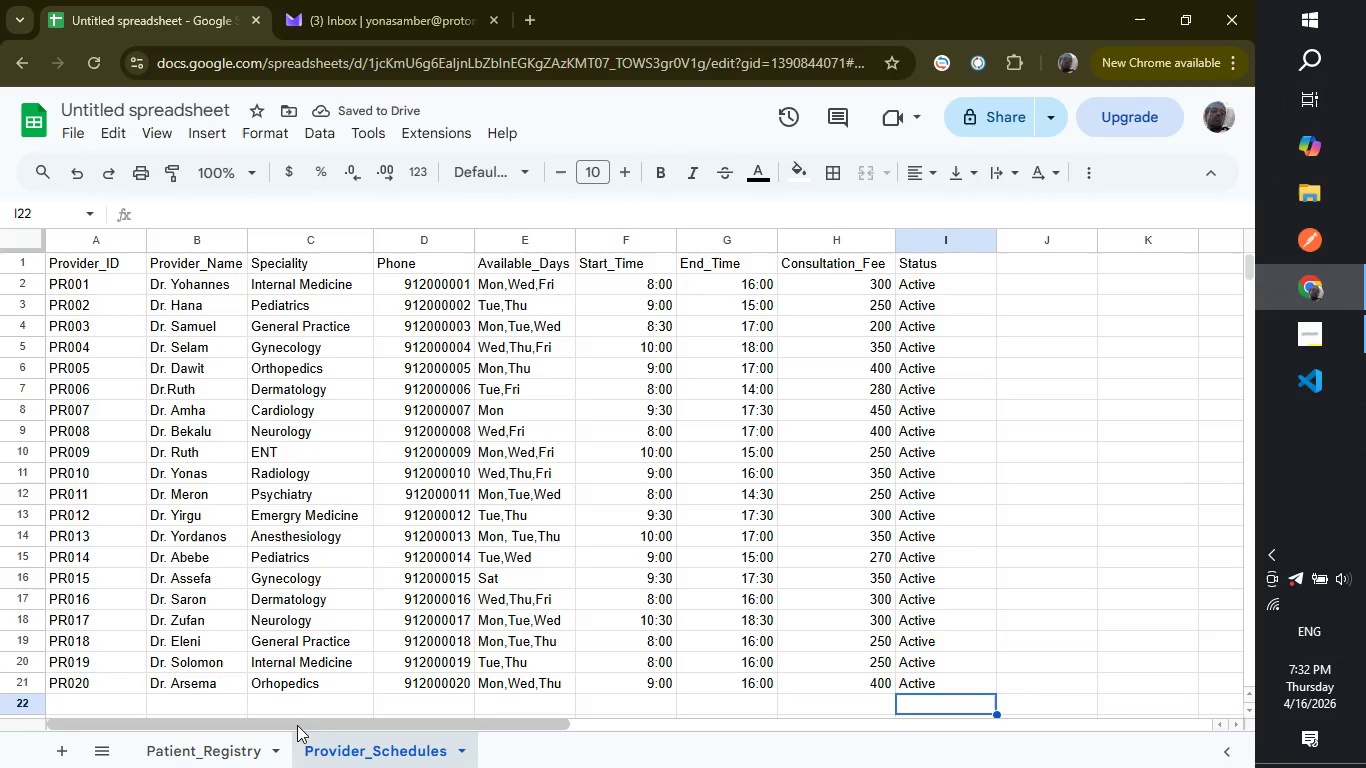 
left_click_drag(start_coordinate=[294, 727], to_coordinate=[237, 719])
 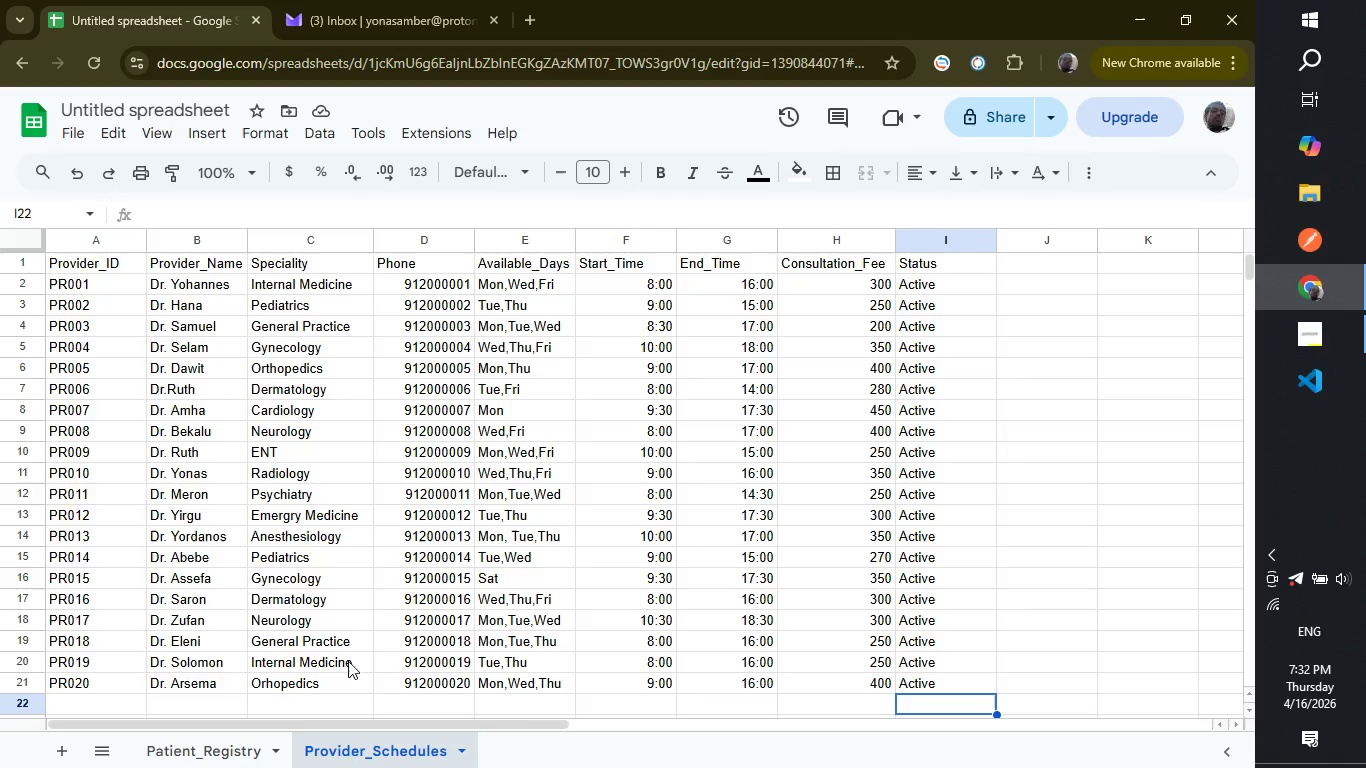 
wait(18.48)
 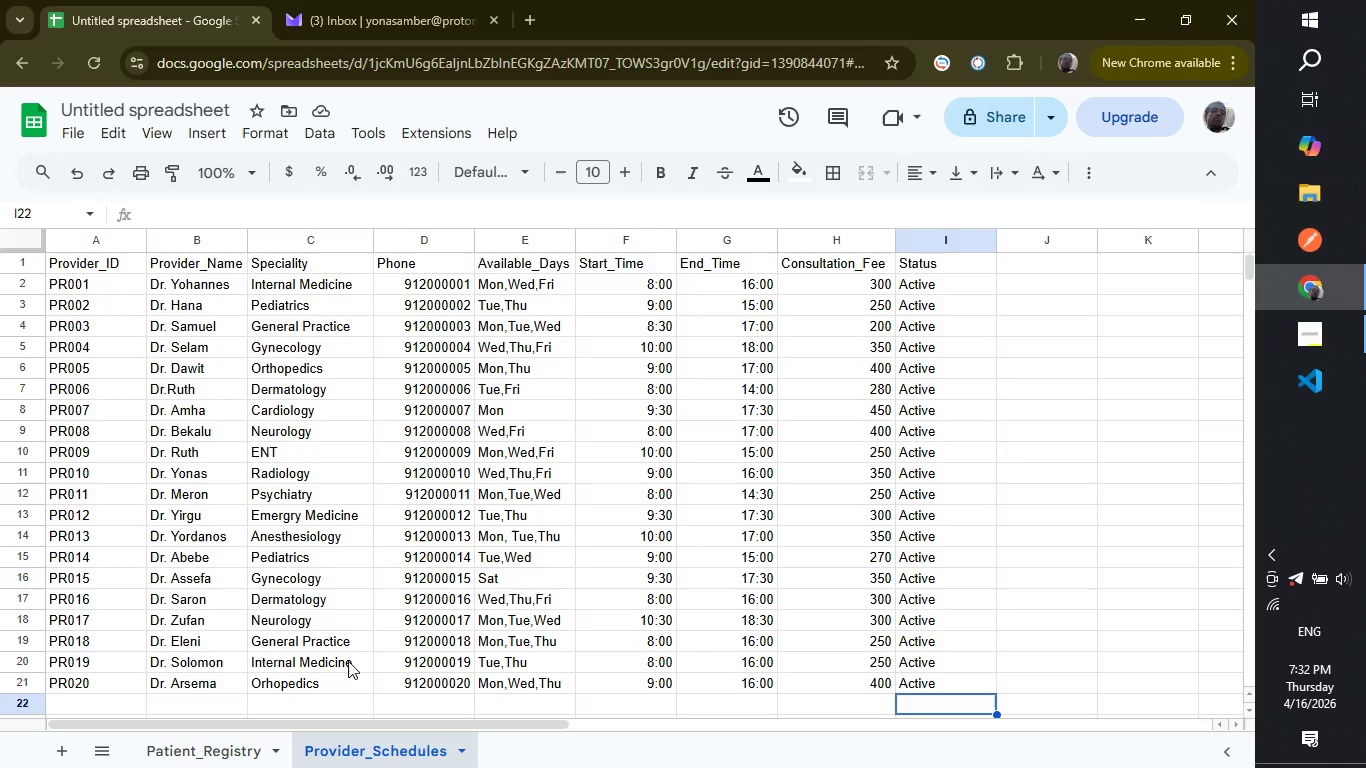 
left_click_drag(start_coordinate=[310, 721], to_coordinate=[196, 694])
 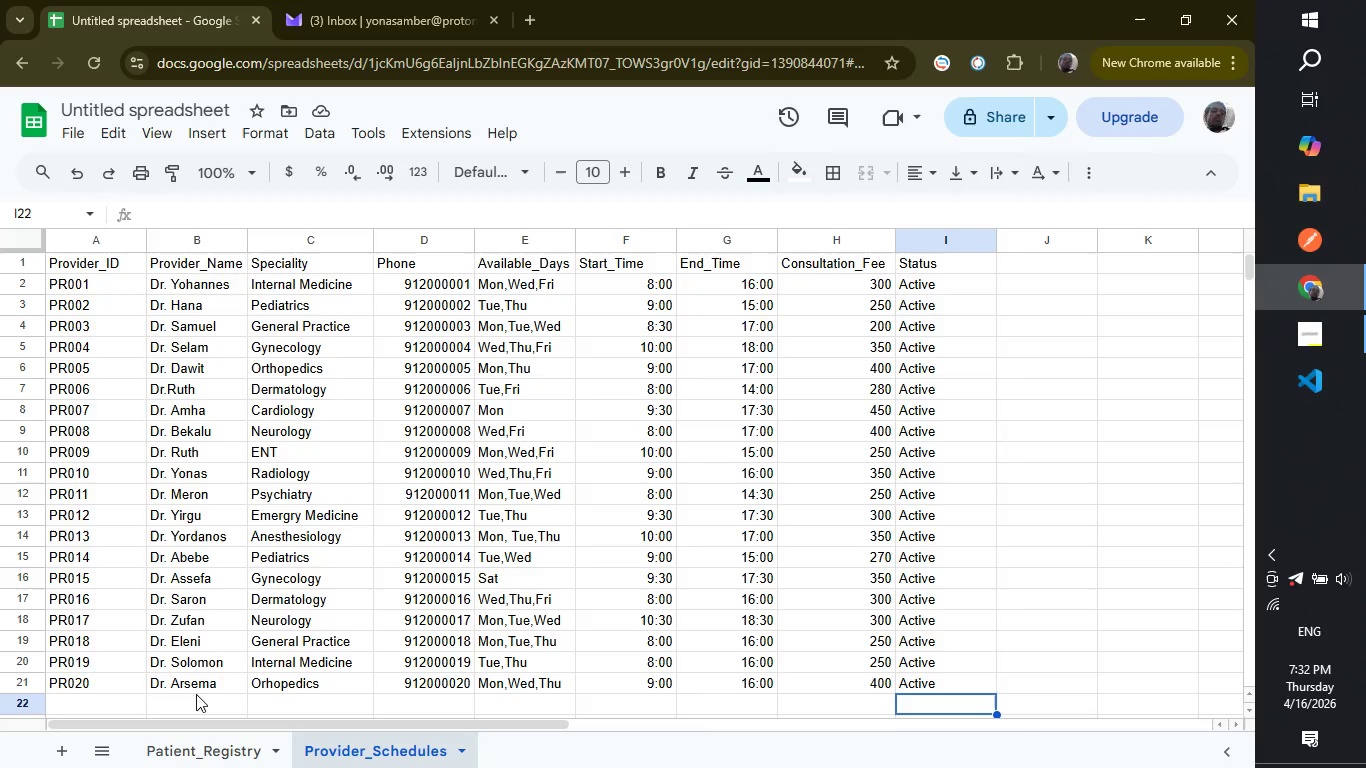 
wait(10.84)
 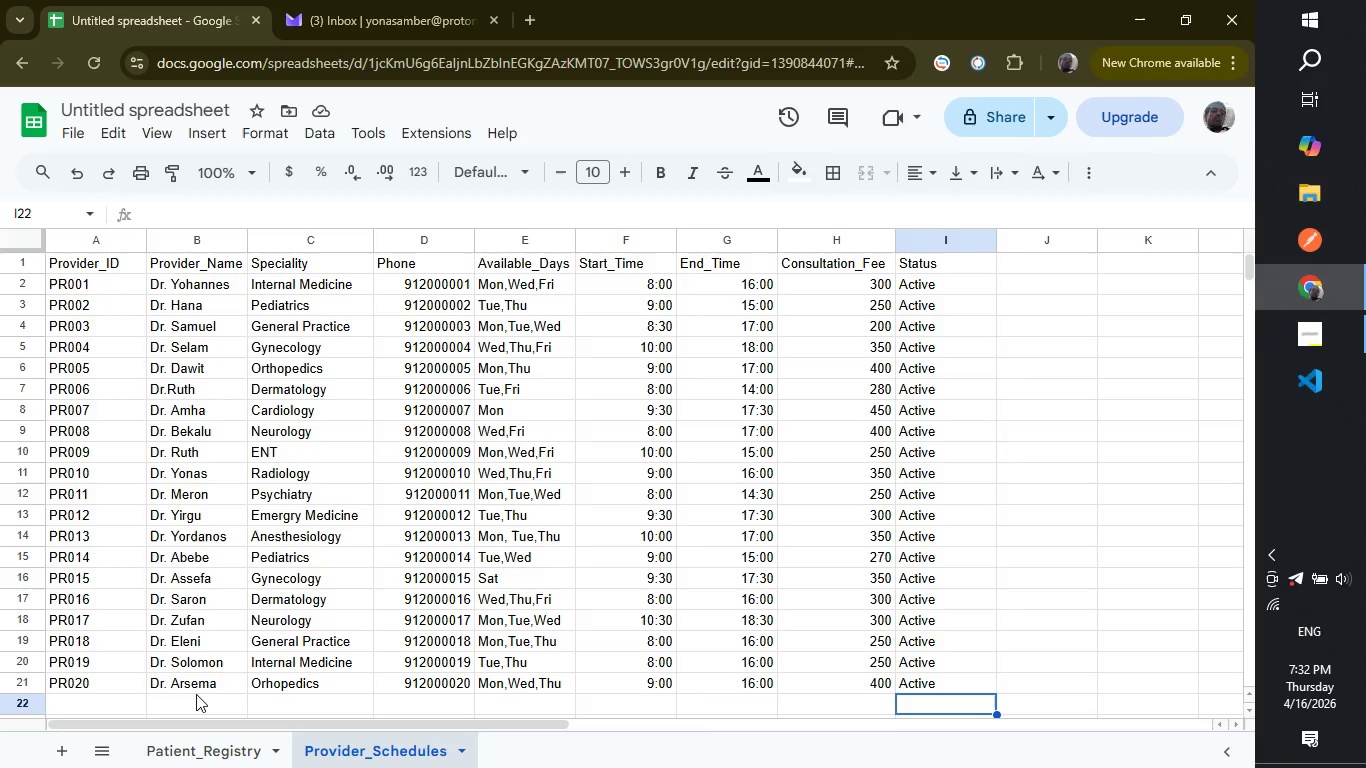 
left_click([317, 136])
 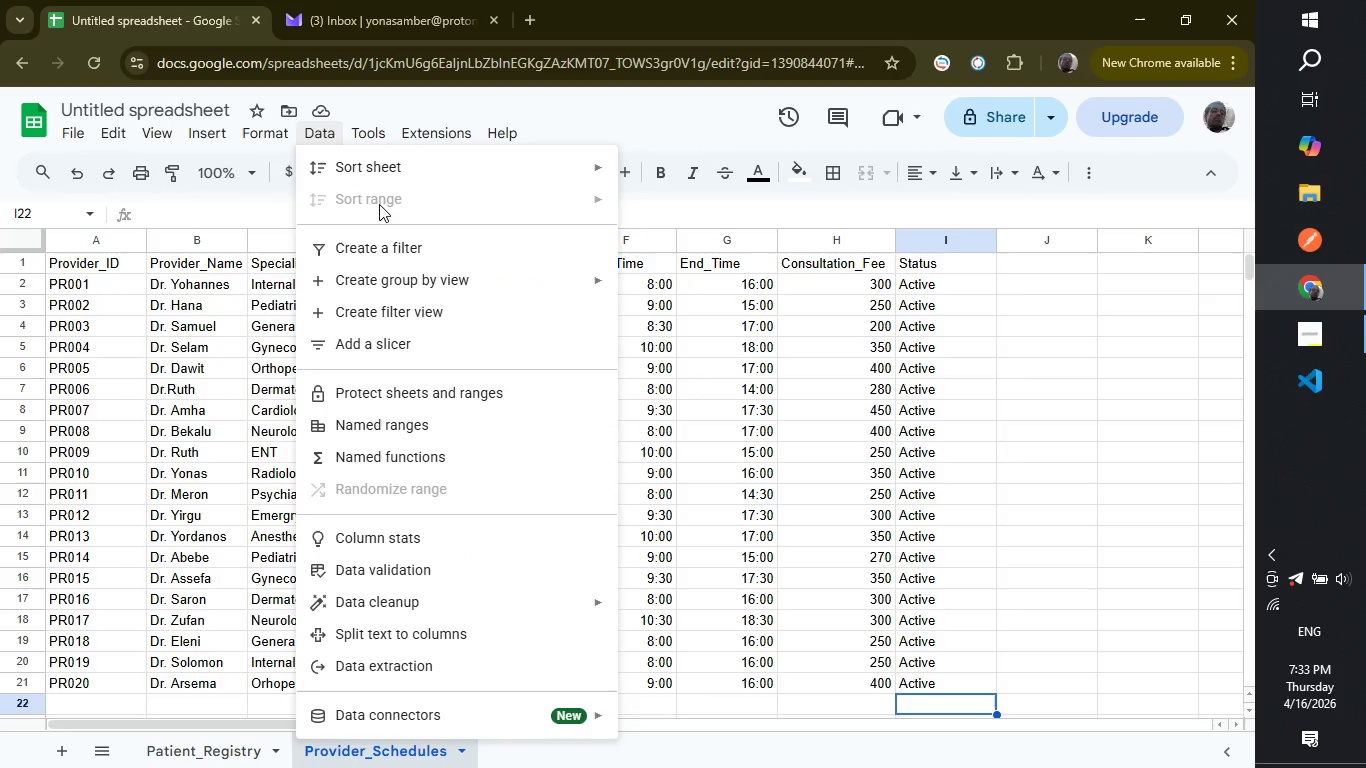 
wait(11.8)
 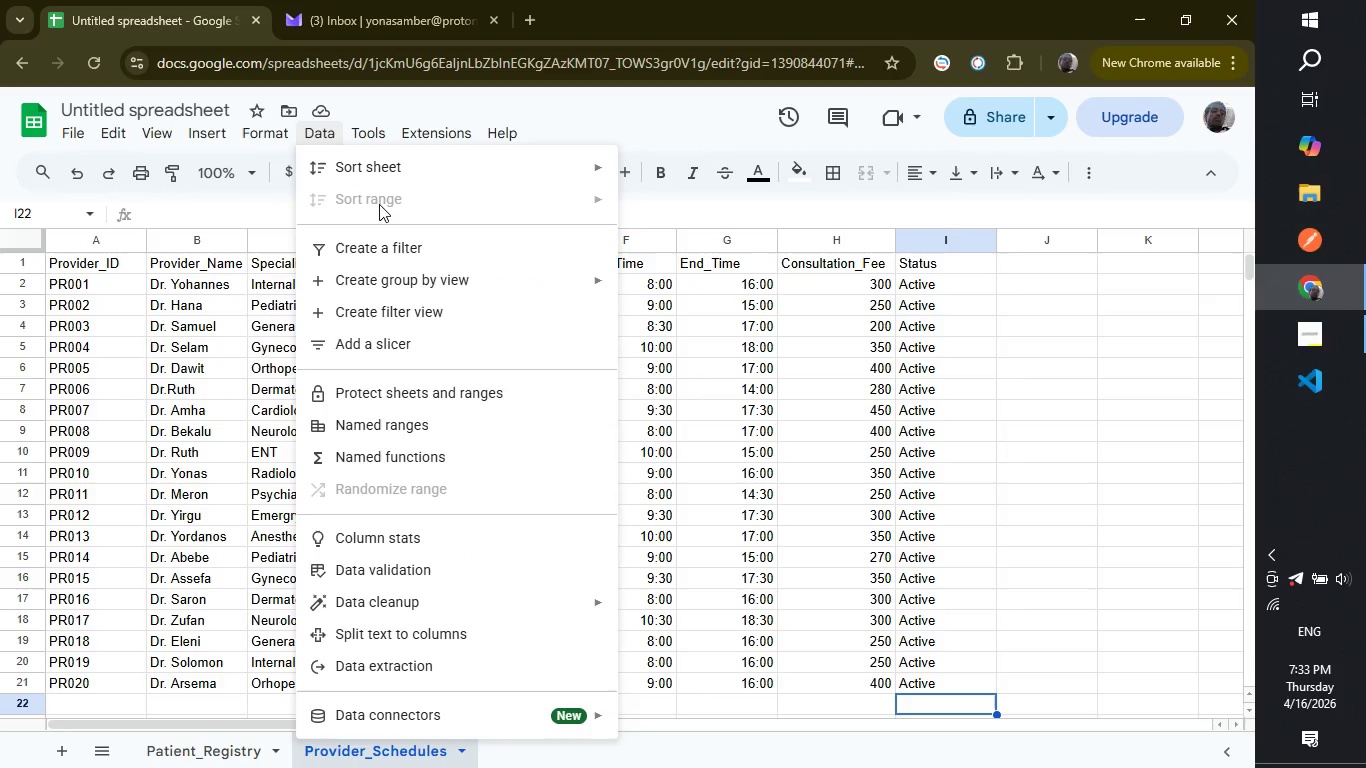 
left_click([496, 570])
 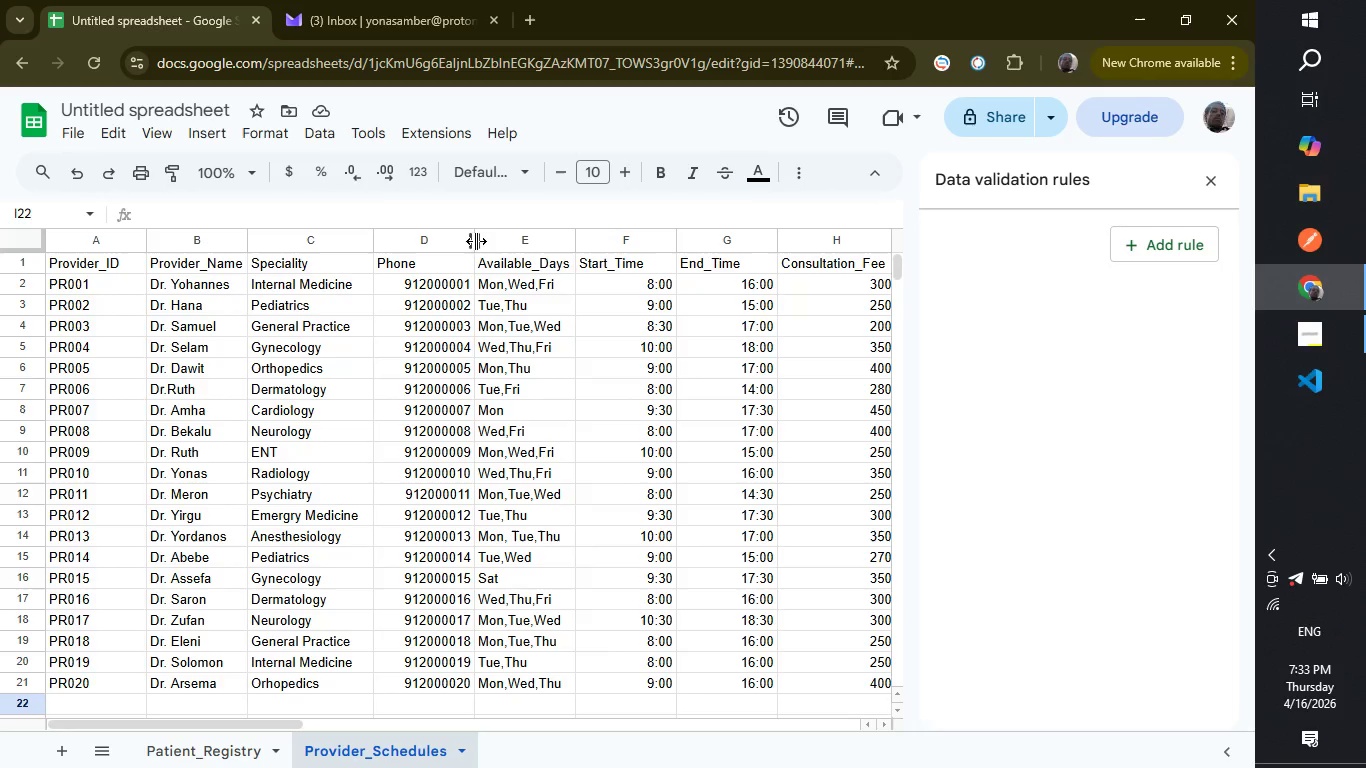 
wait(11.61)
 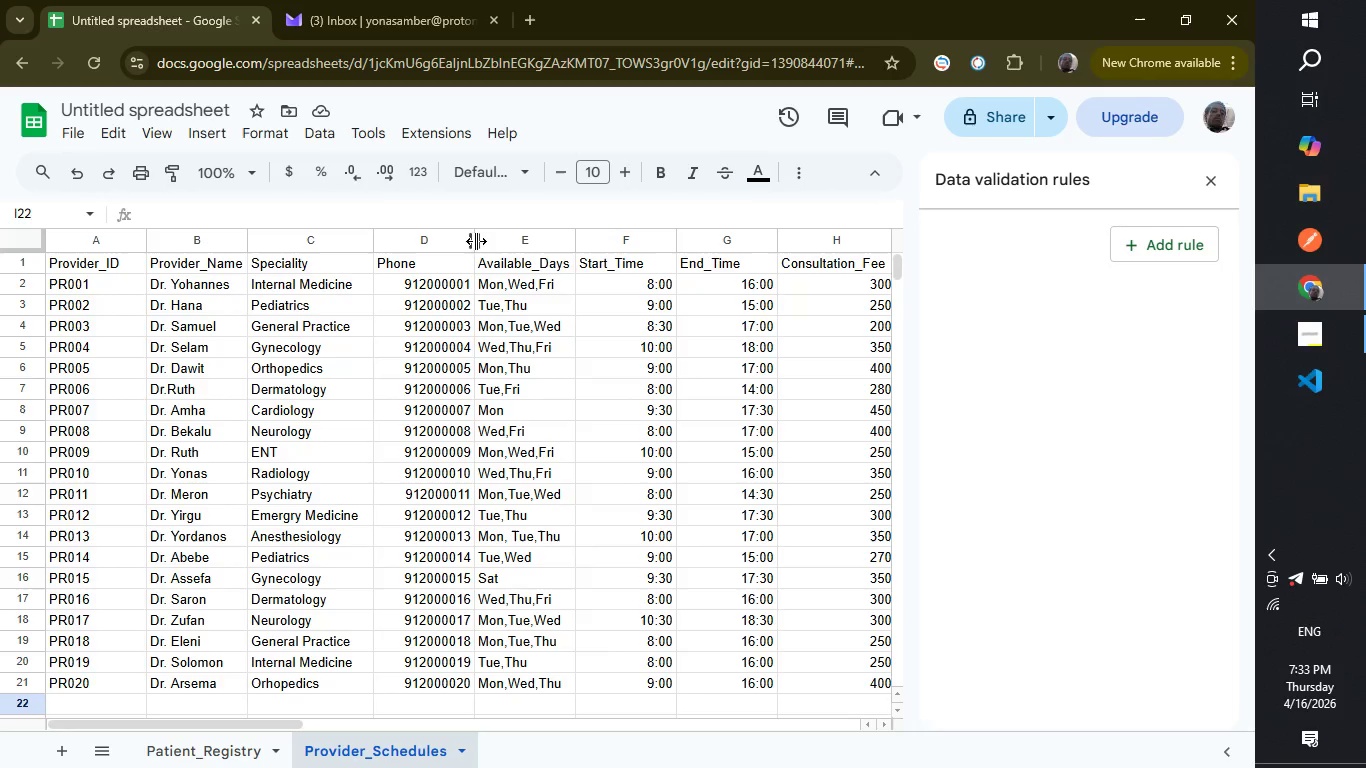 
left_click_drag(start_coordinate=[269, 718], to_coordinate=[374, 716])
 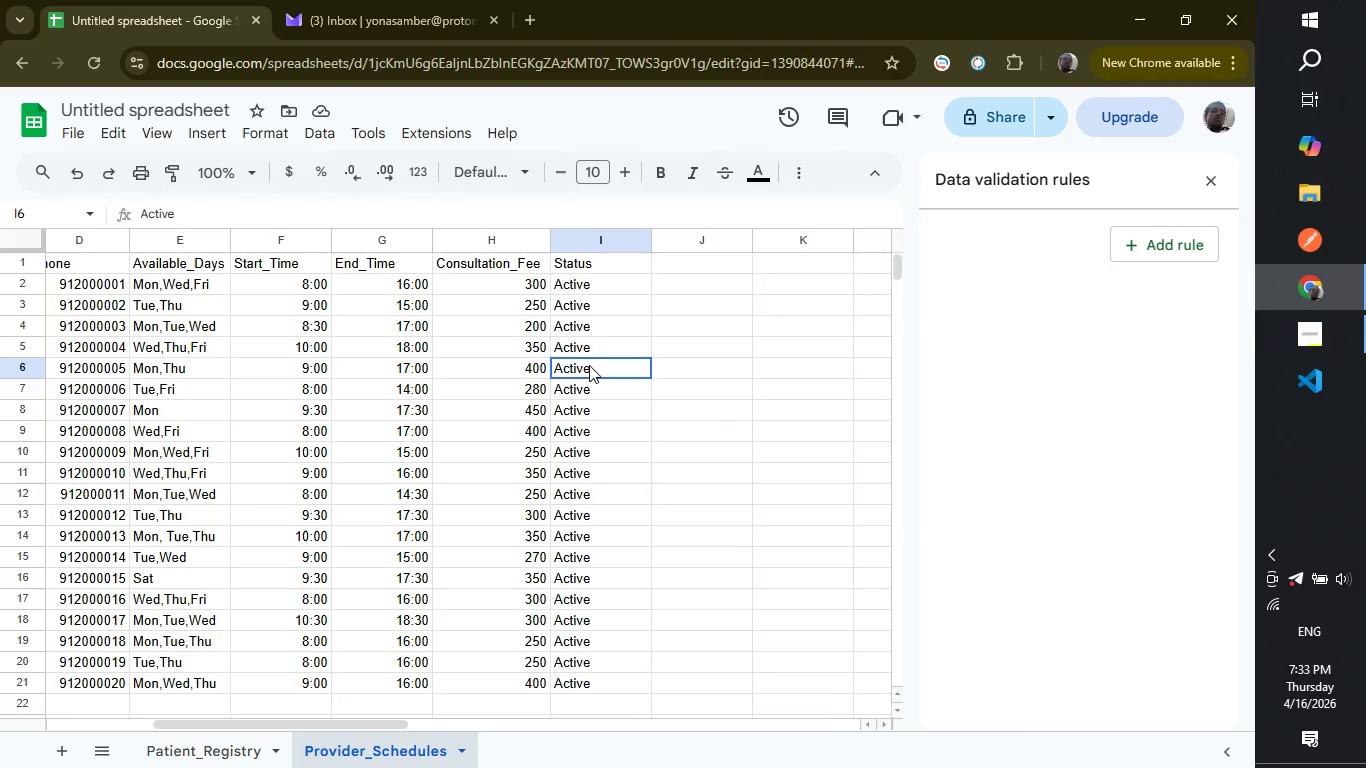 
left_click([589, 365])
 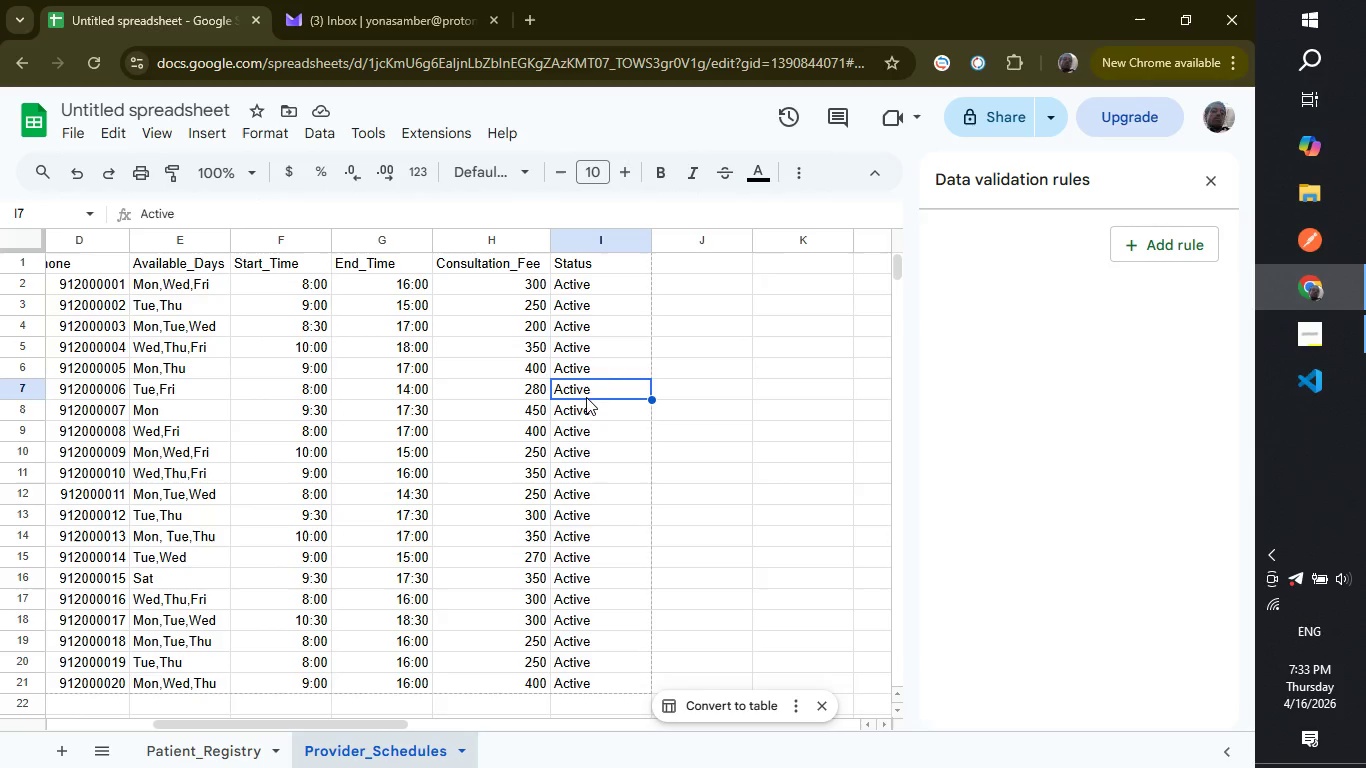 
left_click([586, 397])
 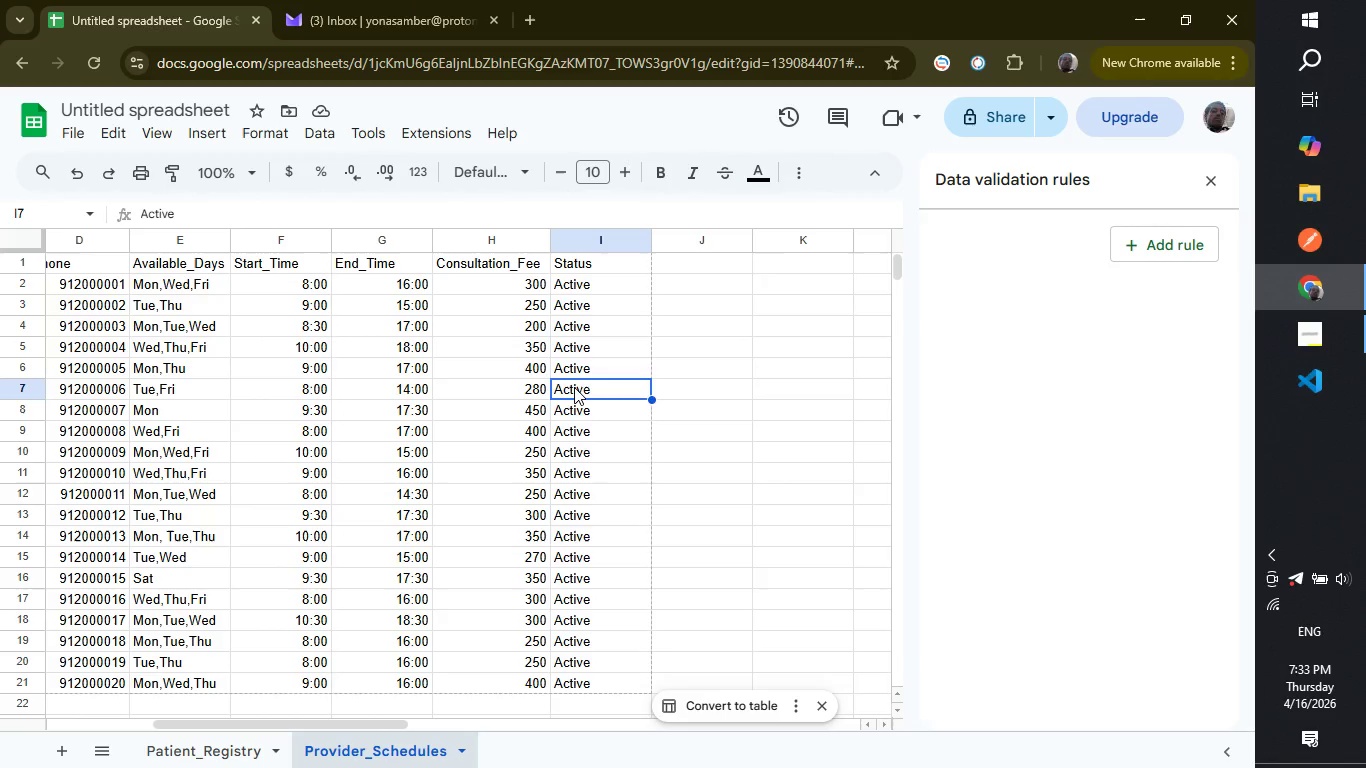 
double_click([574, 387])
 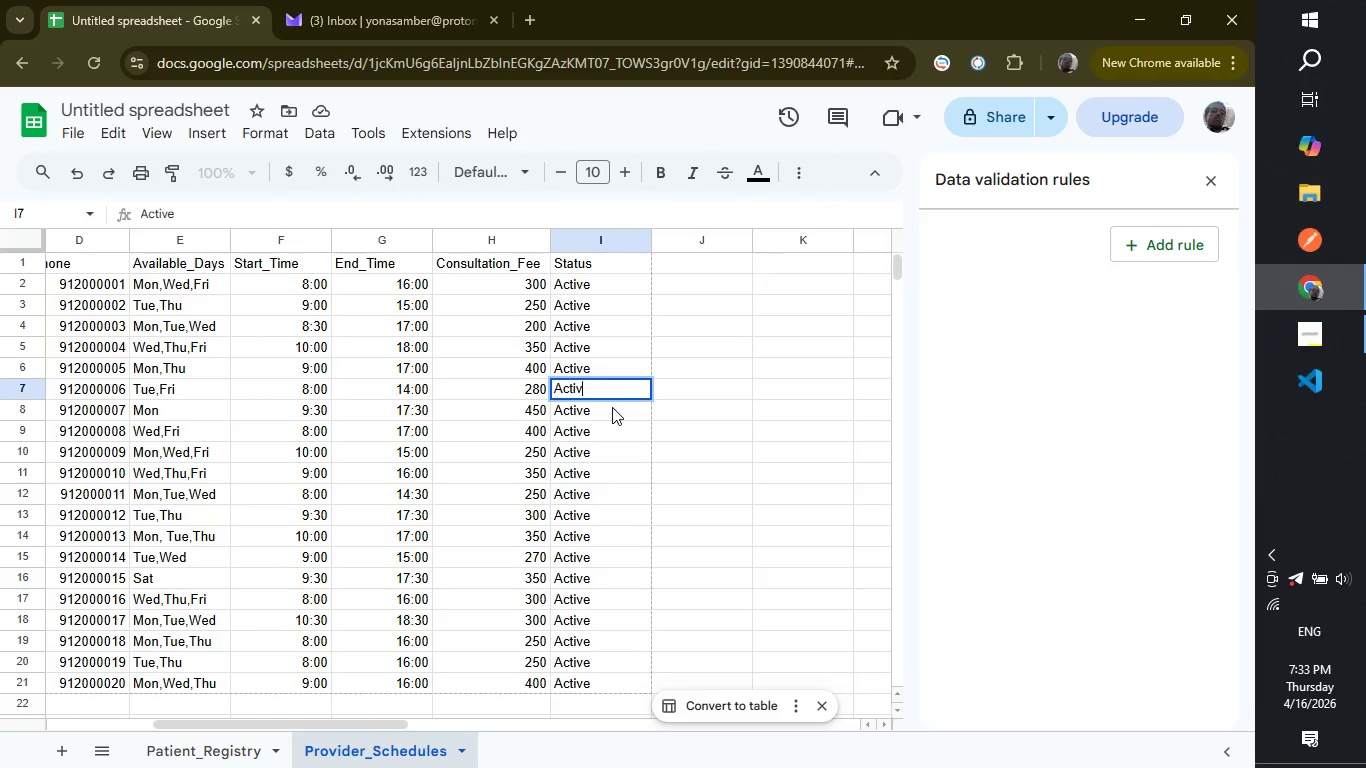 
key(Backspace)
key(Backspace)
key(Backspace)
key(Backspace)
key(Backspace)
key(Backspace)
type(InA)
key(Backspace)
type(active)
 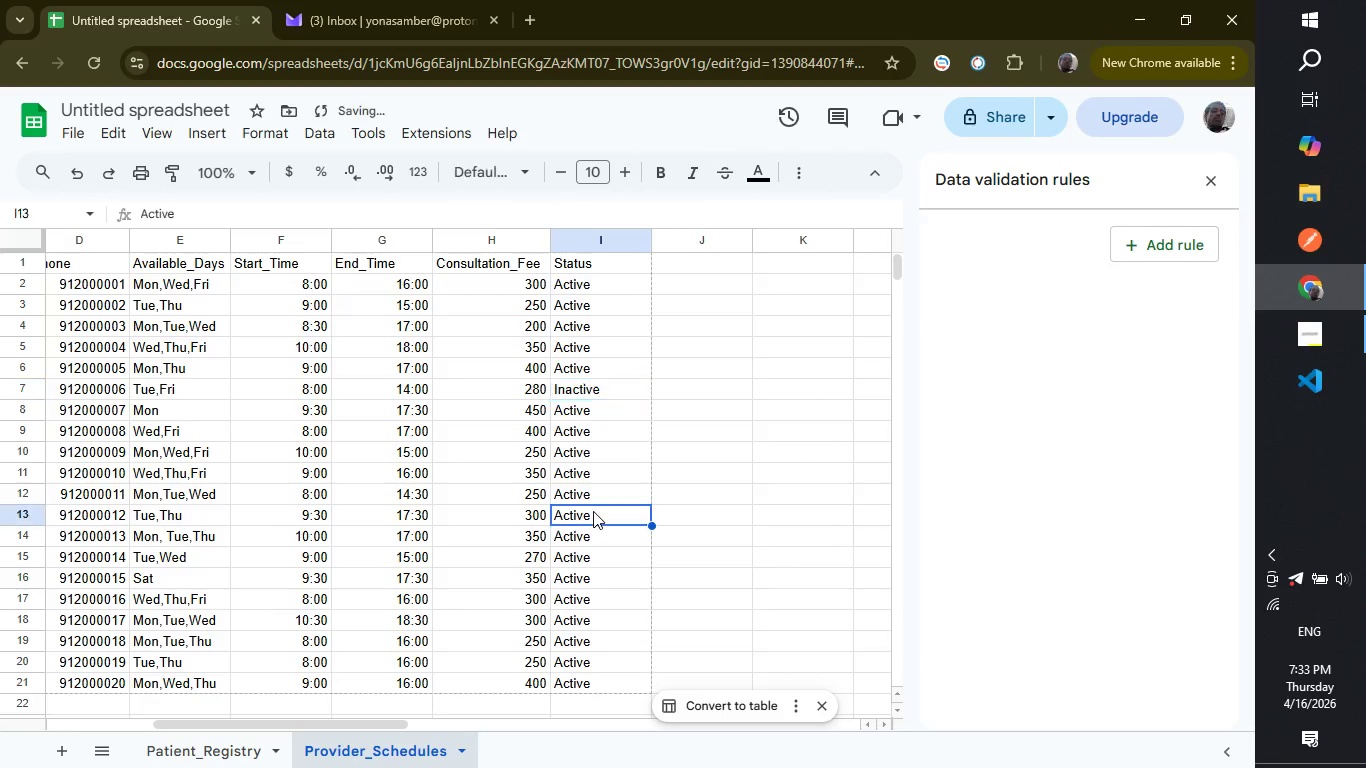 
left_click([593, 511])
 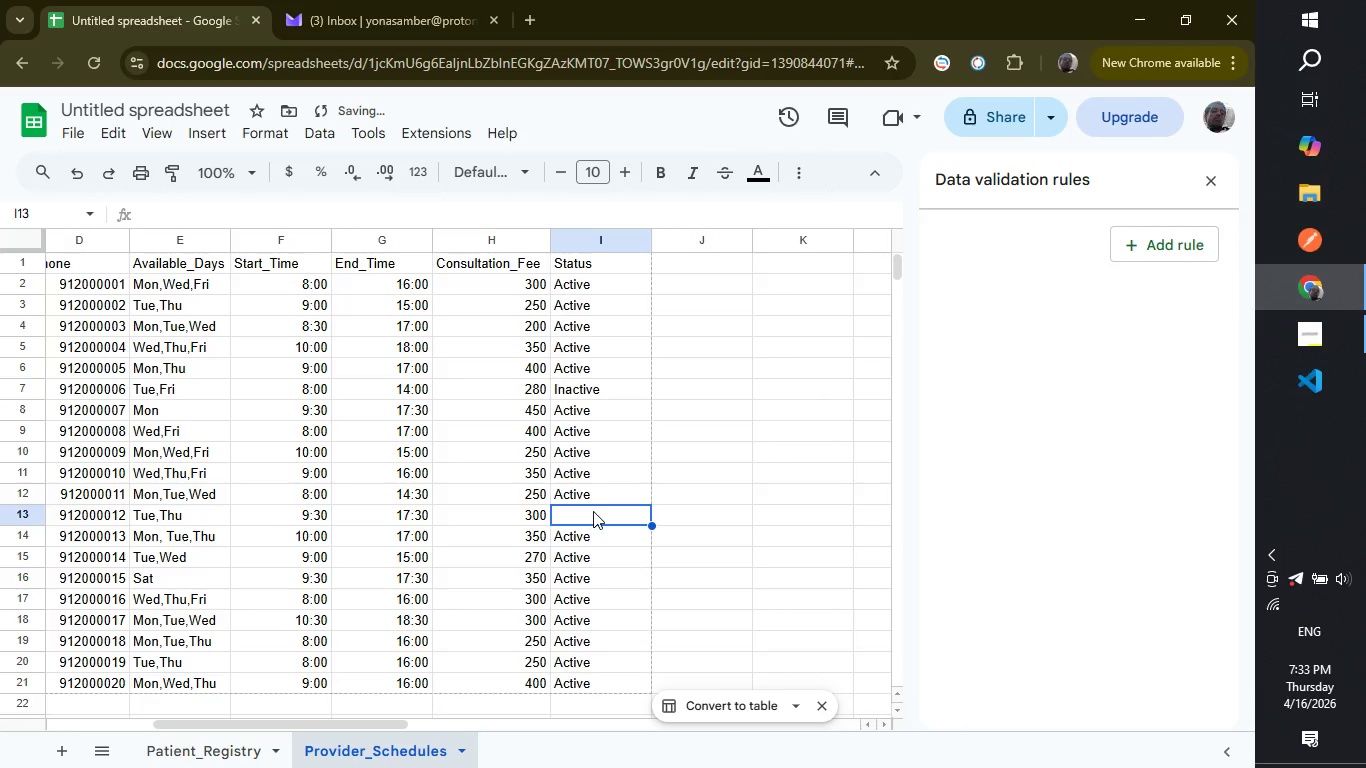 
key(Backspace)
 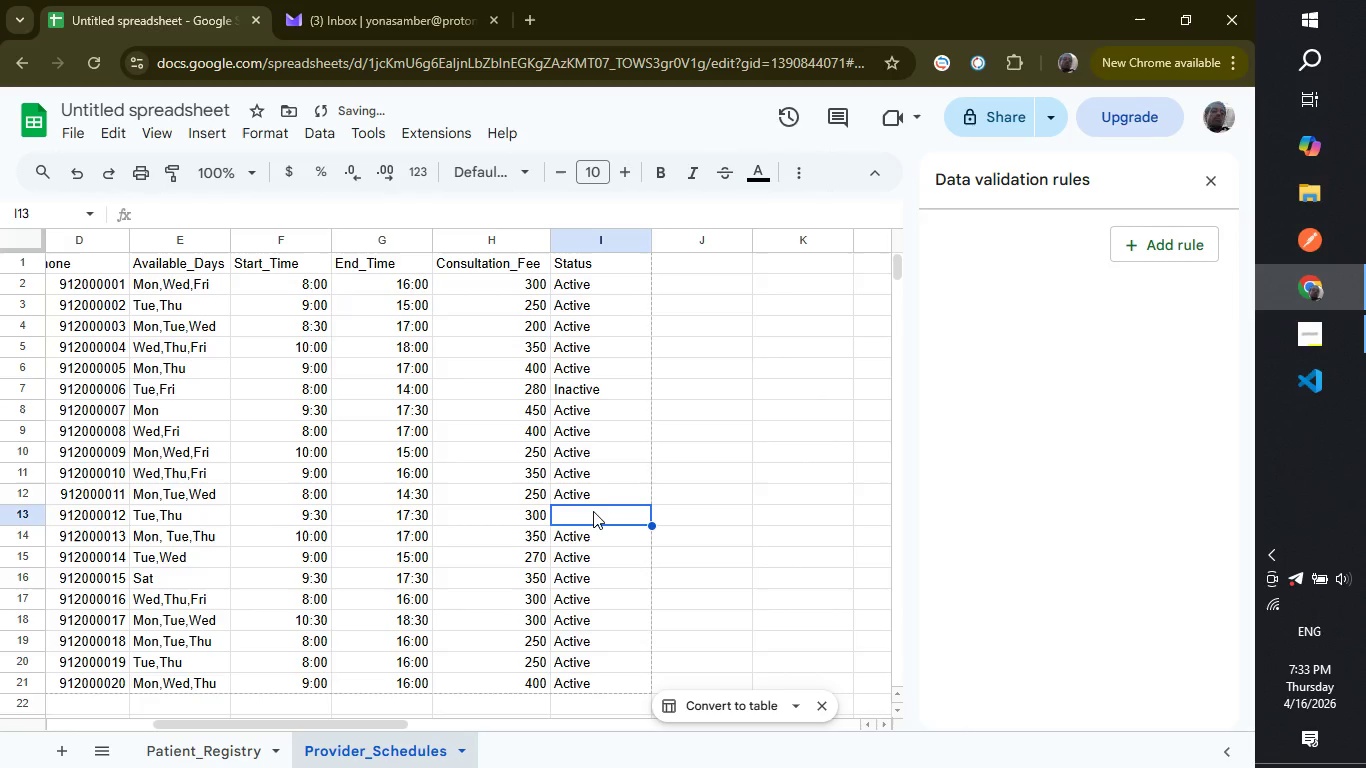 
key(Backspace)
 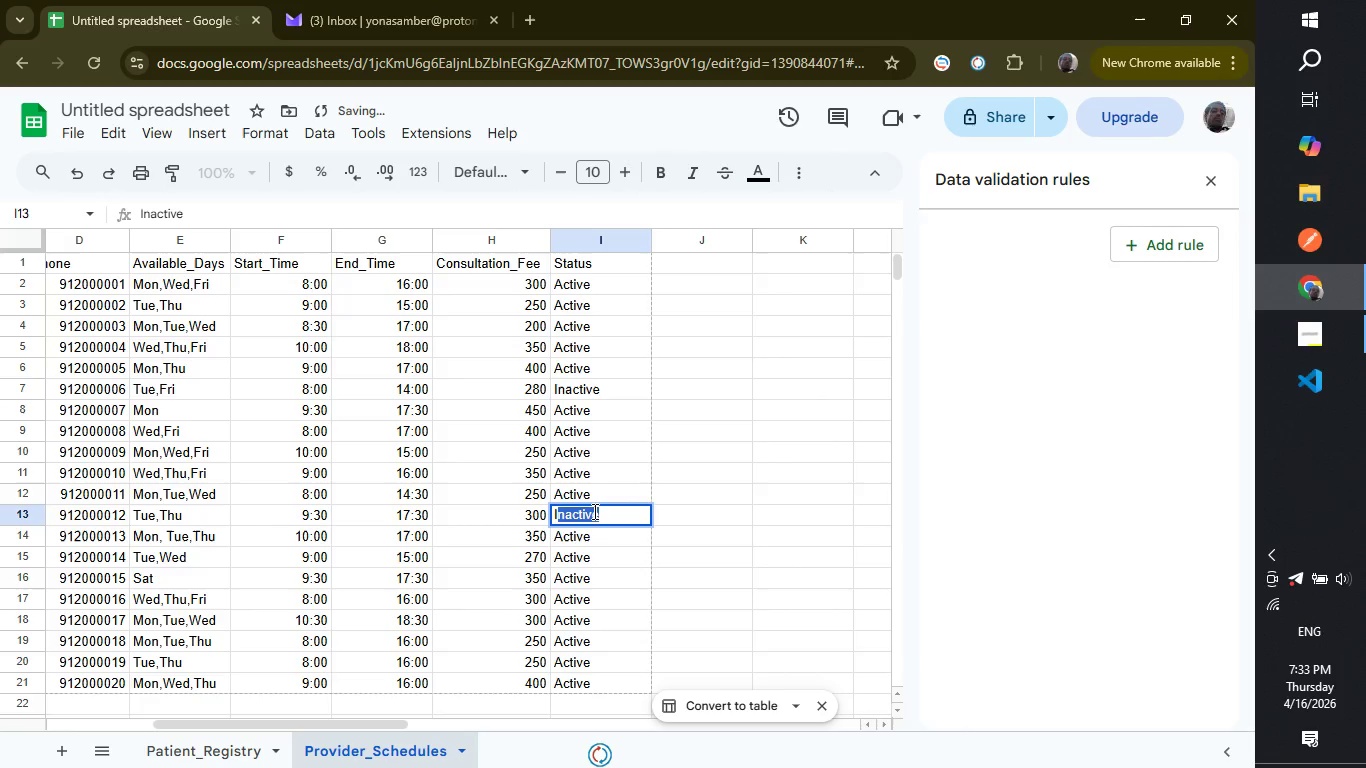 
key(Shift+ShiftLeft)
 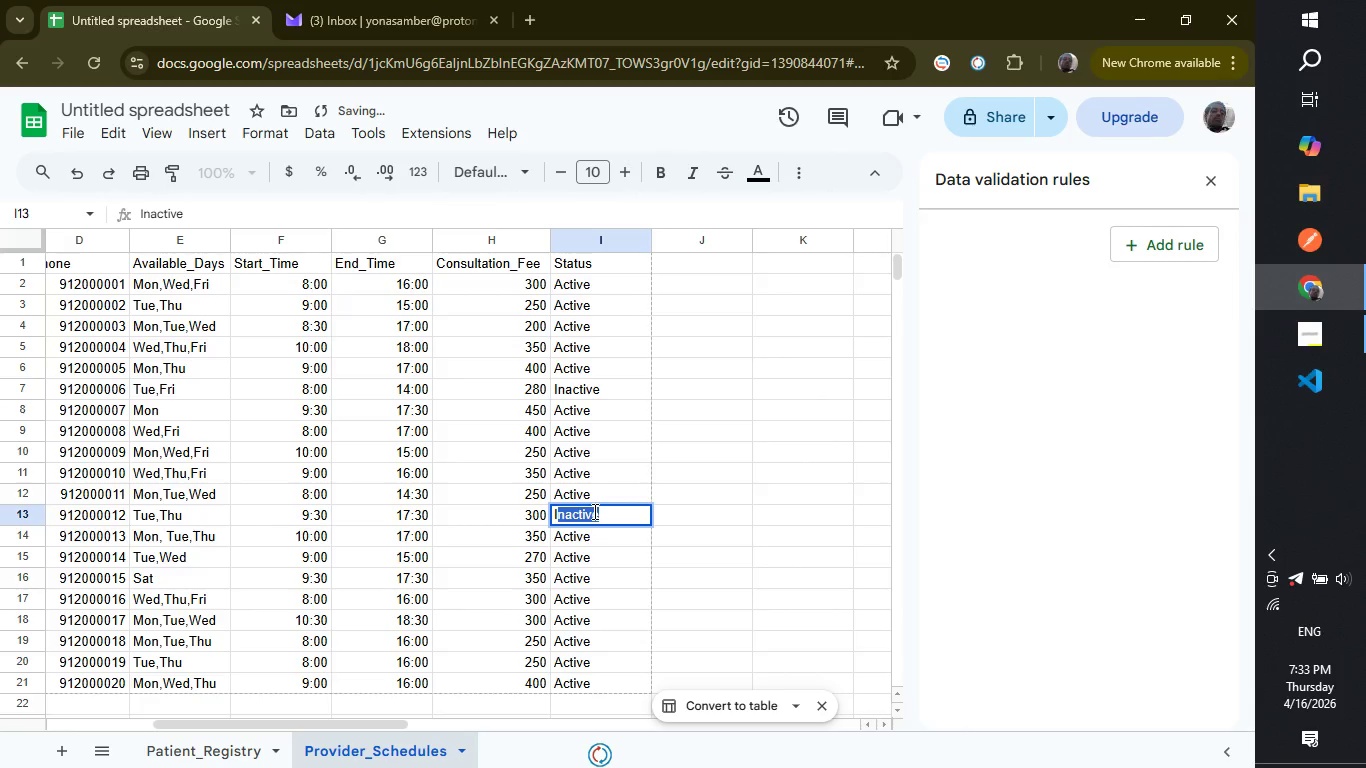 
key(Shift+I)
 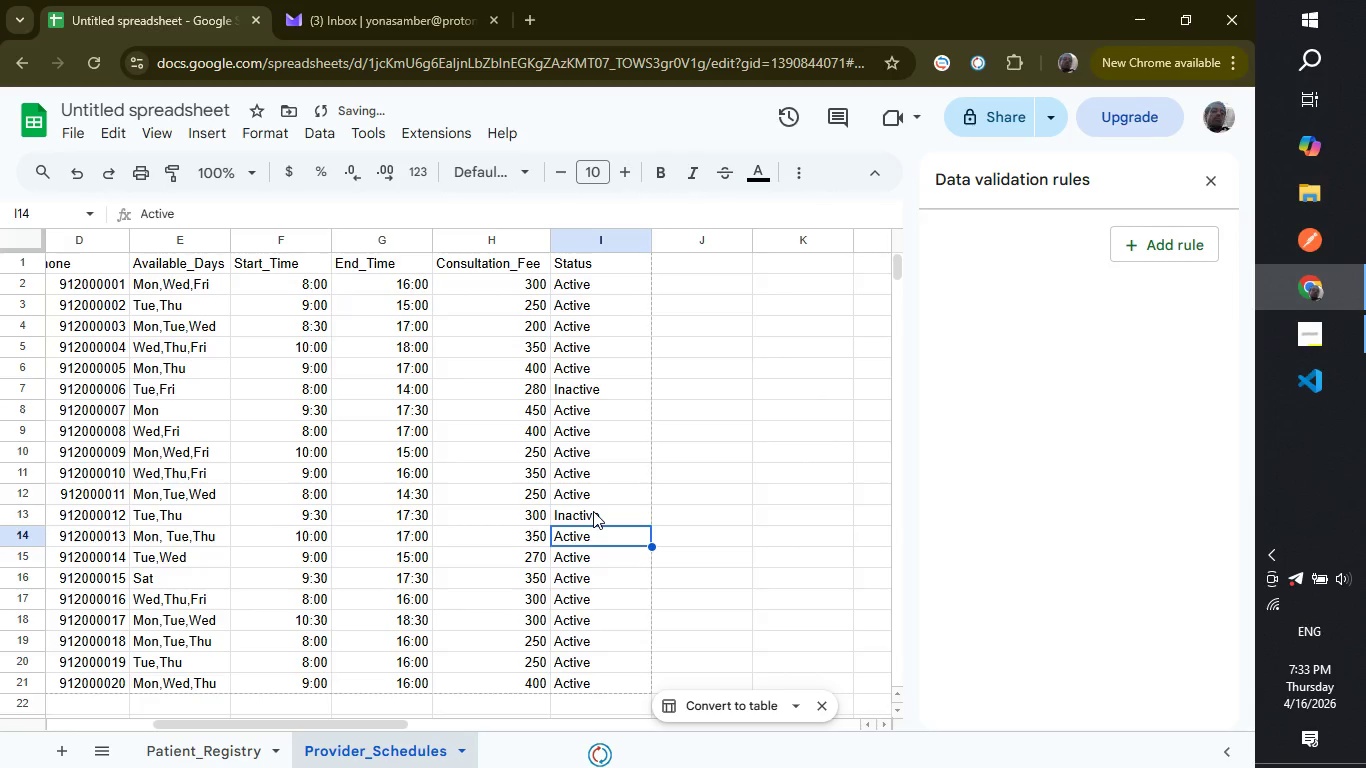 
key(Enter)
 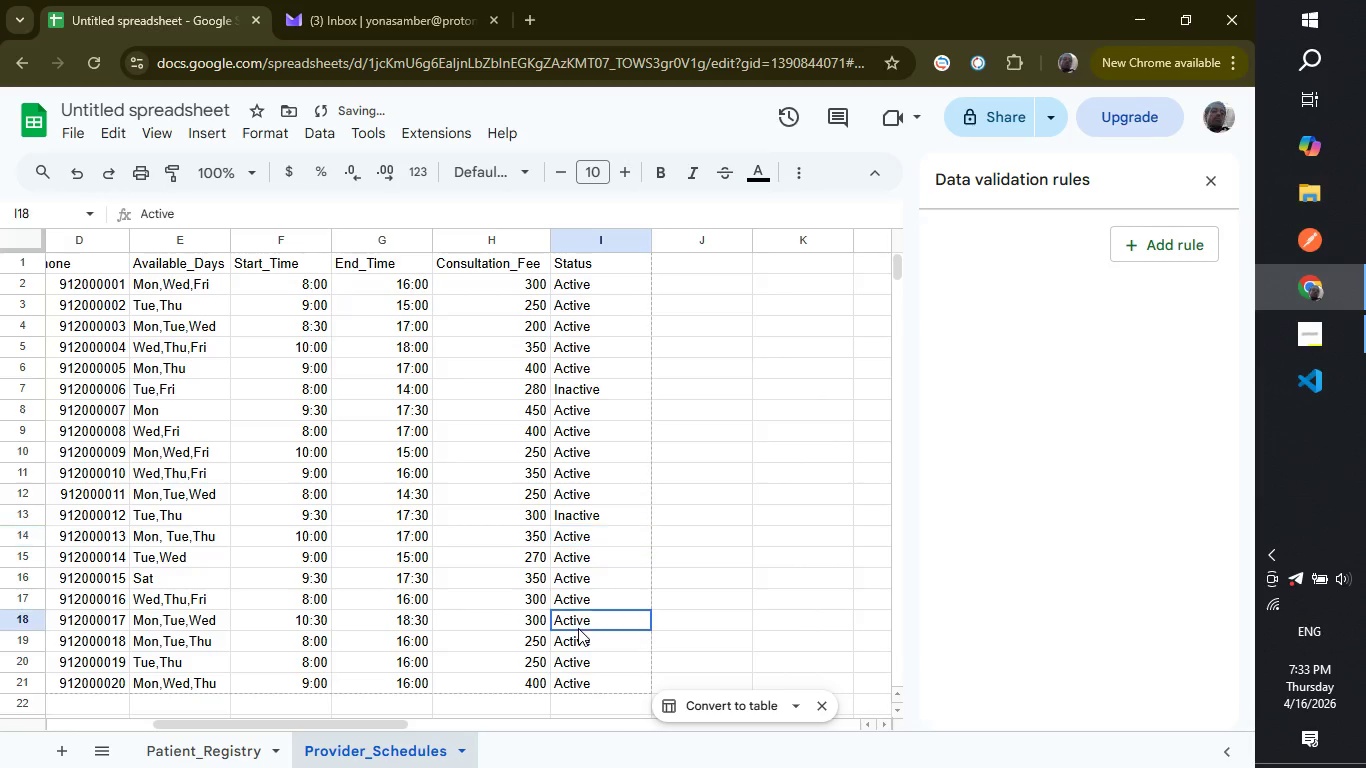 
left_click([578, 628])
 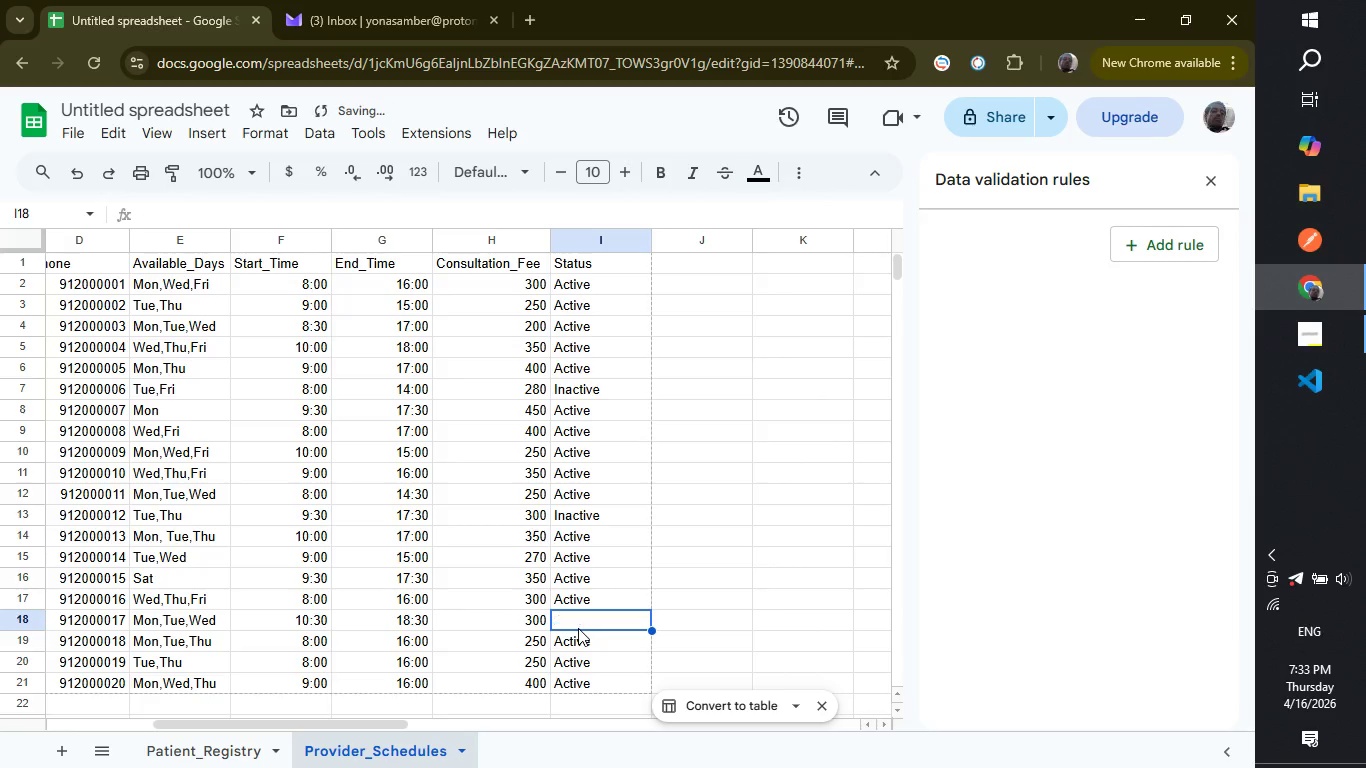 
key(Backspace)
 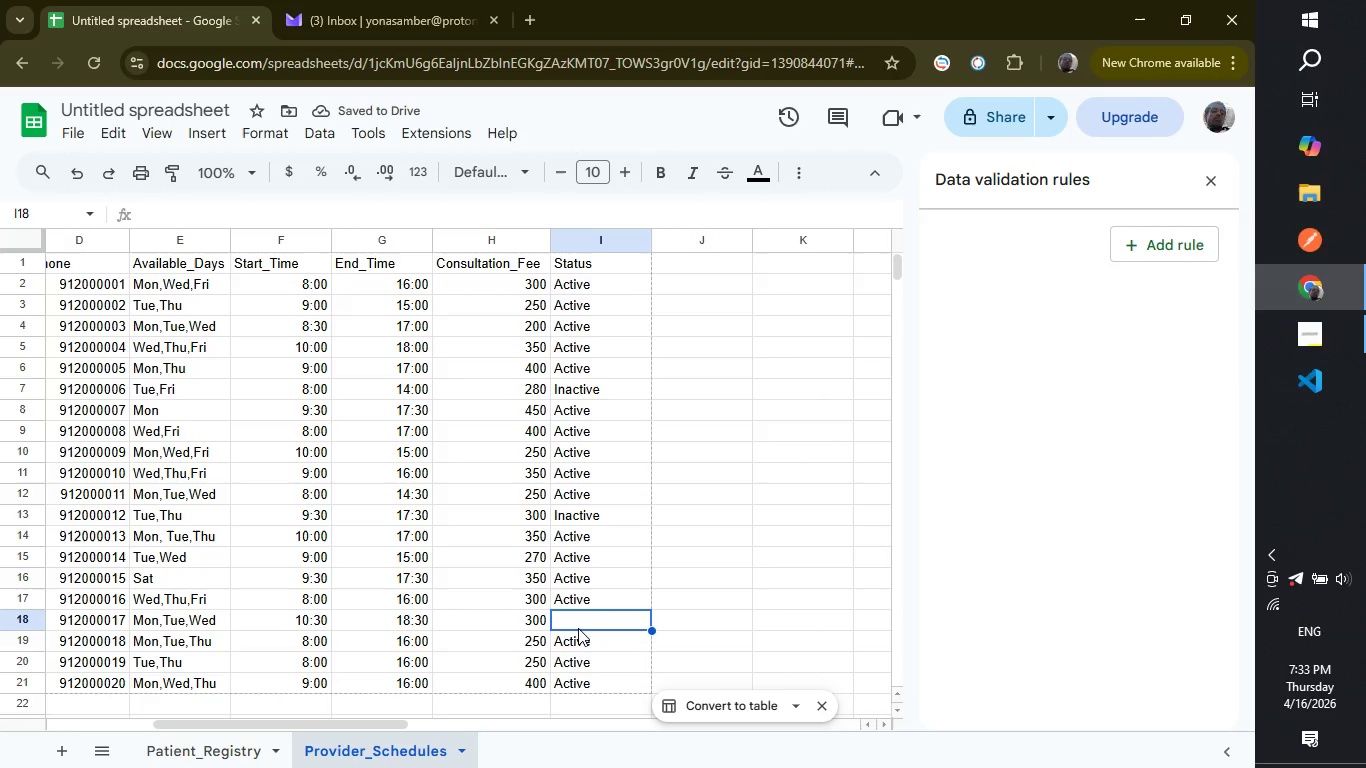 
type(On Leave)
 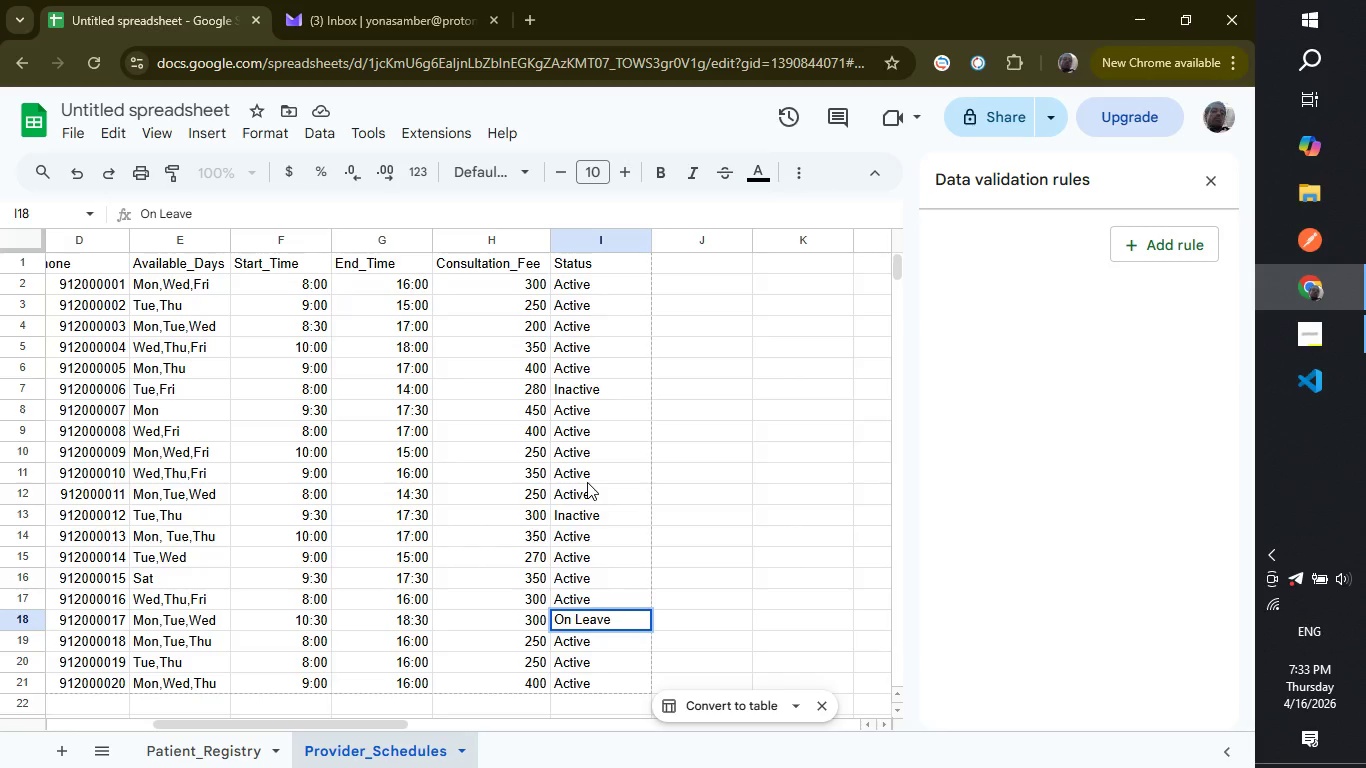 
left_click([587, 482])
 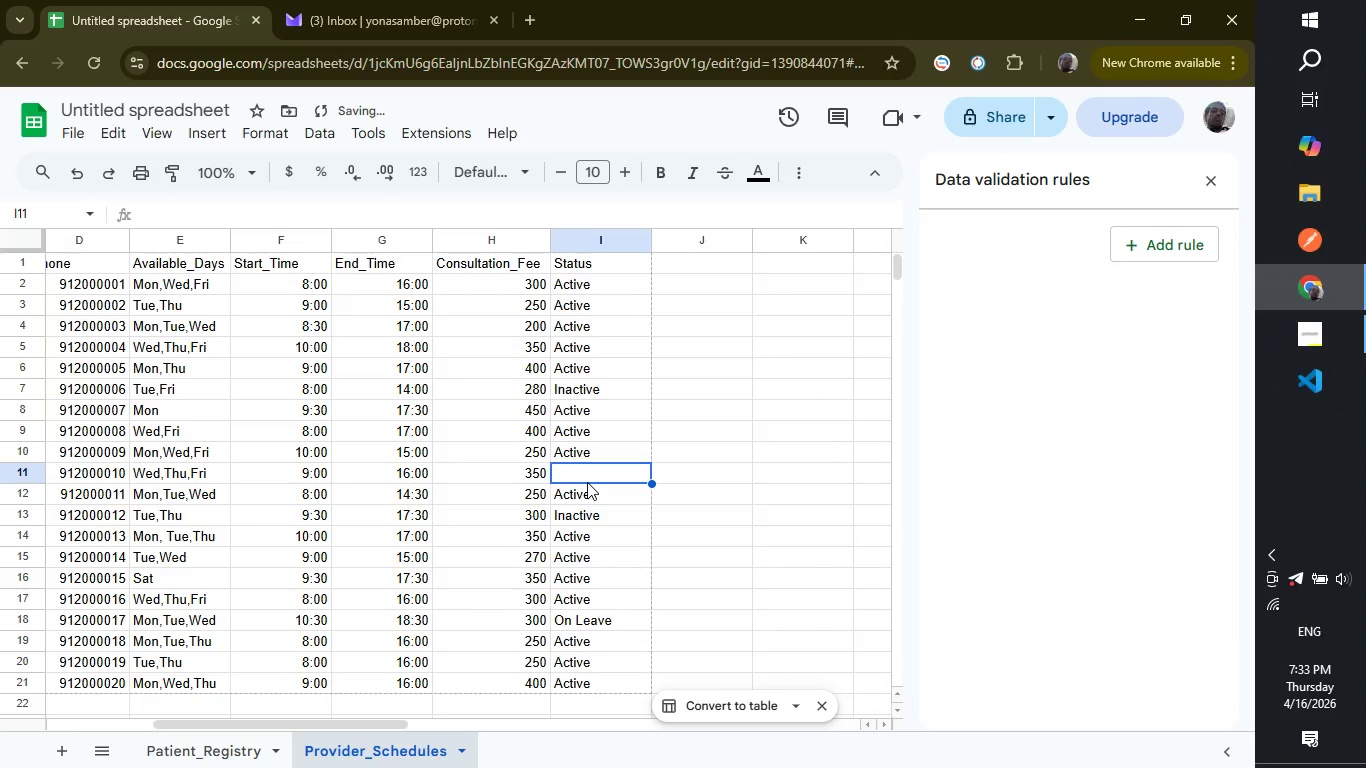 
key(Backspace)
type(On)
 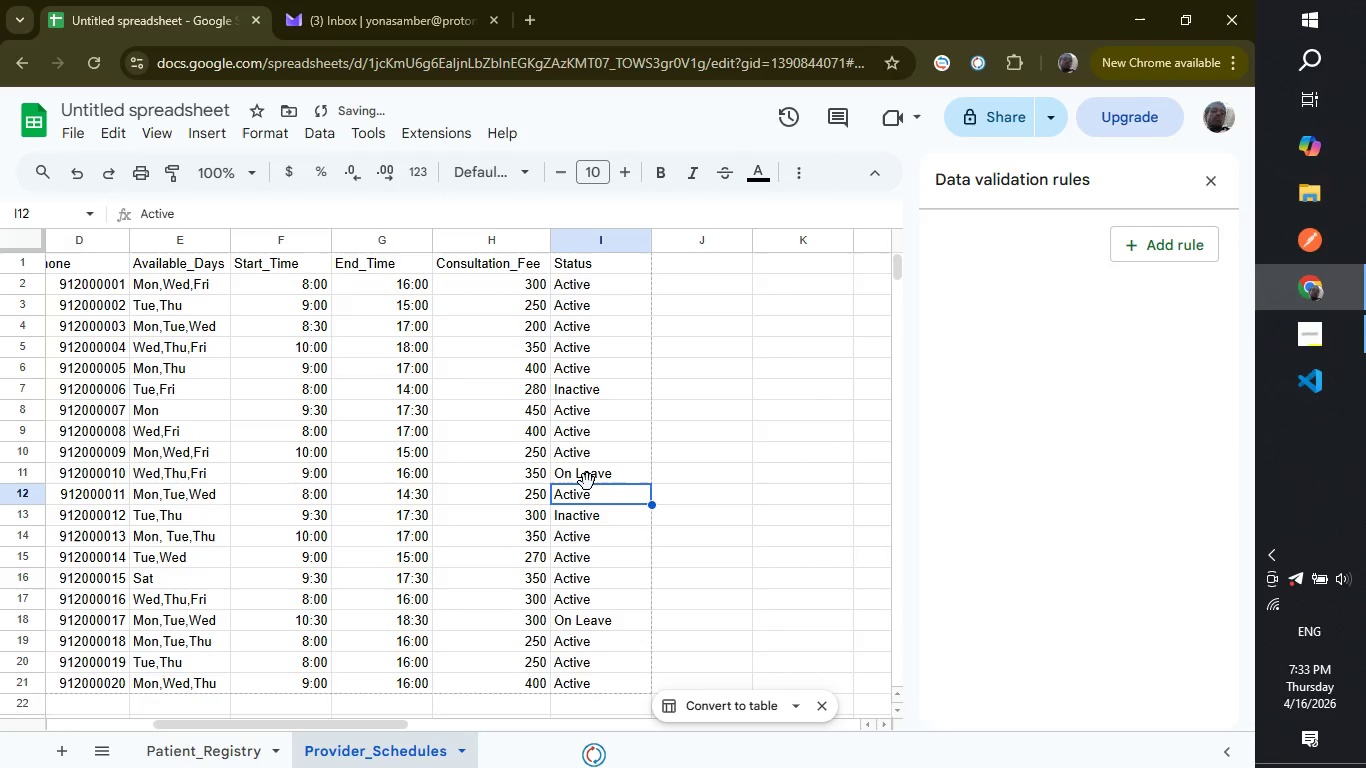 
key(Enter)
 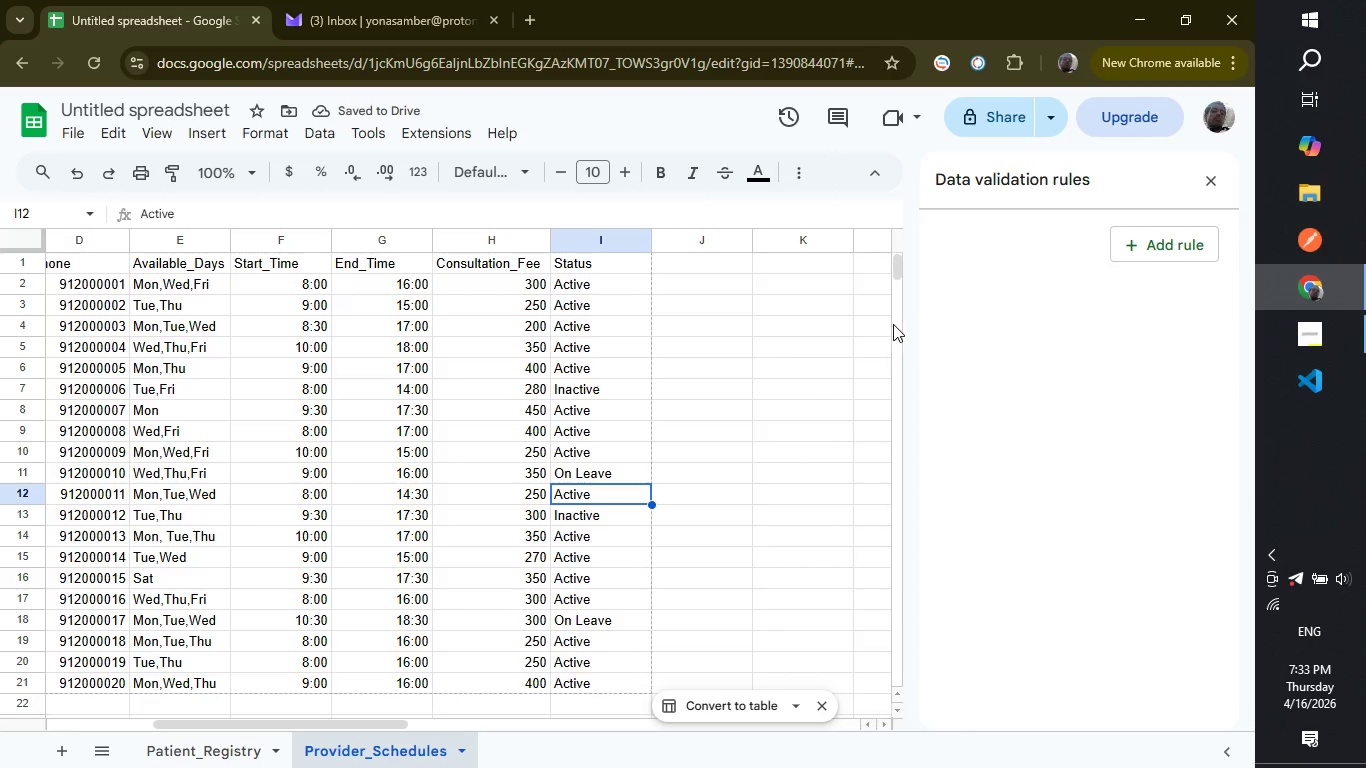 
wait(5.97)
 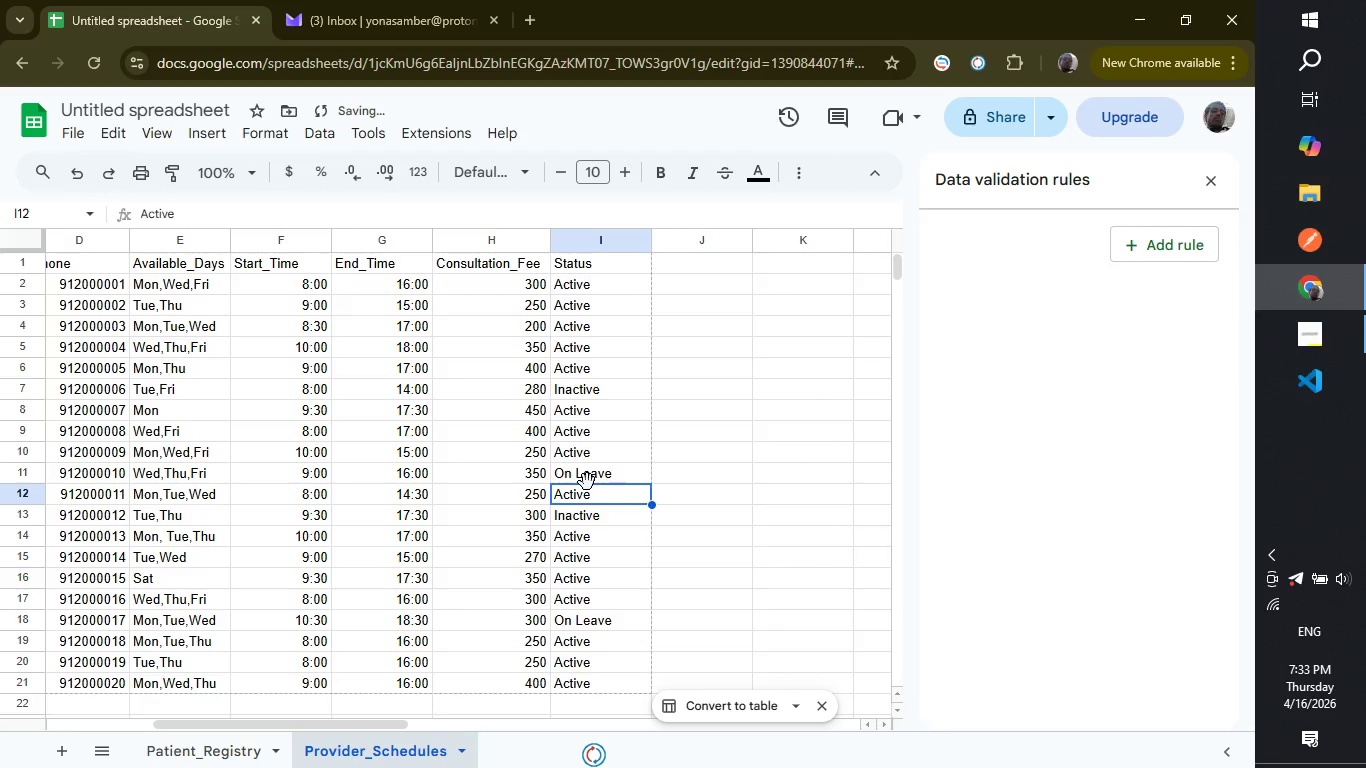 
left_click_drag(start_coordinate=[902, 272], to_coordinate=[902, 246])
 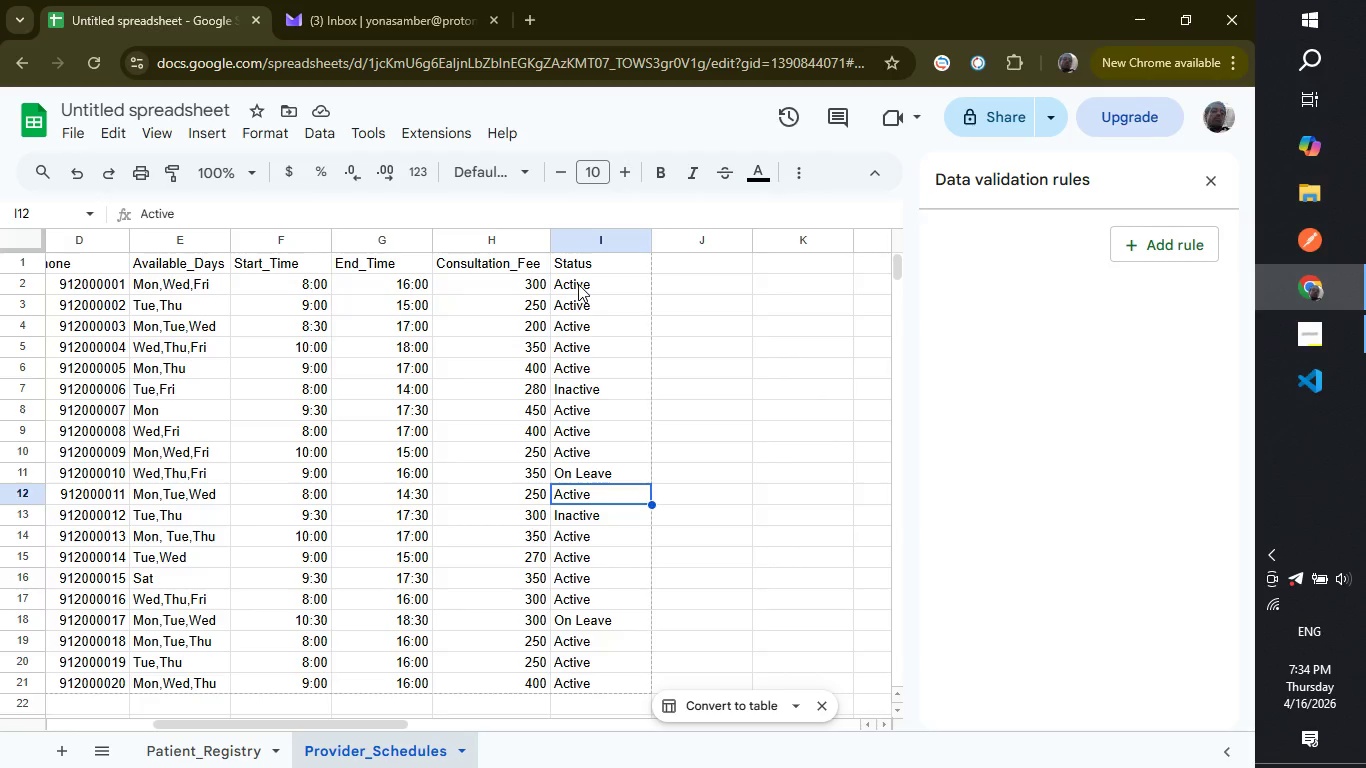 
wait(6.98)
 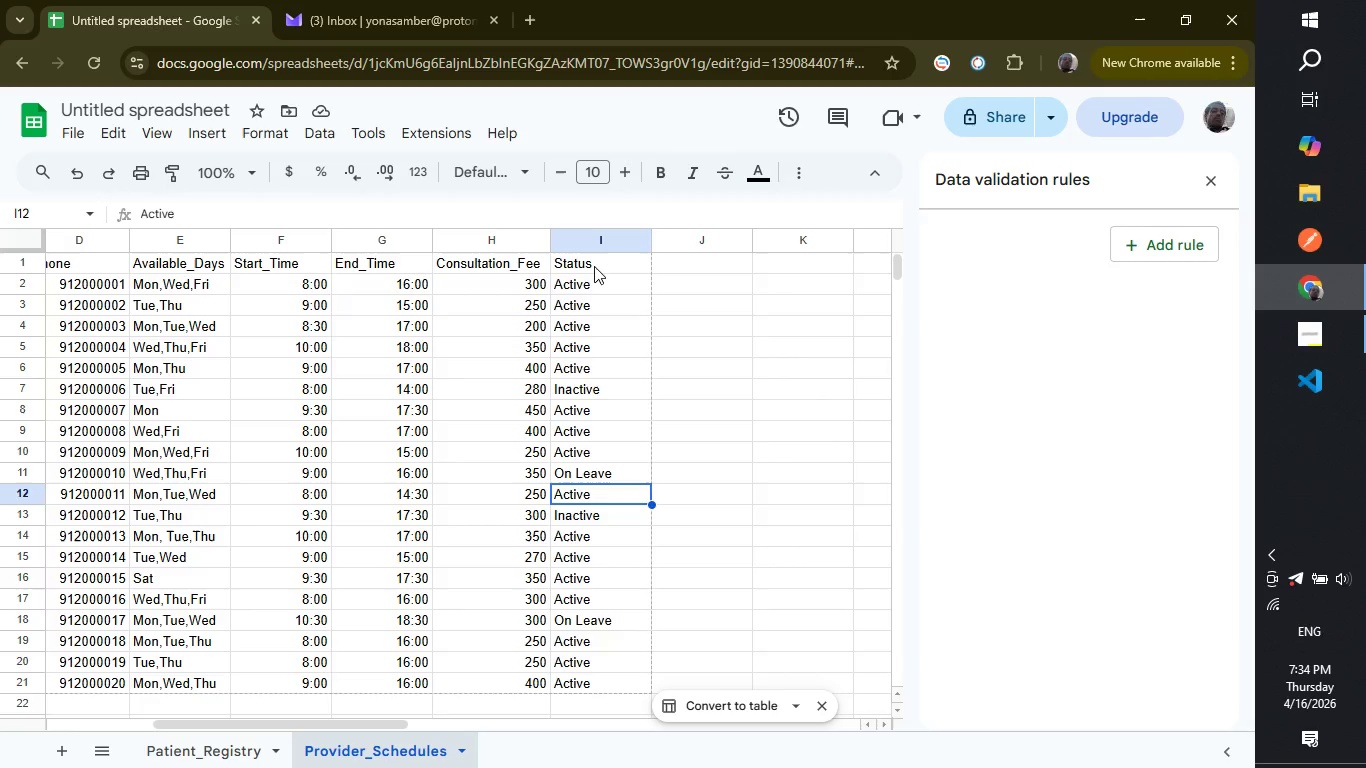 
left_click_drag(start_coordinate=[575, 281], to_coordinate=[577, 600])
 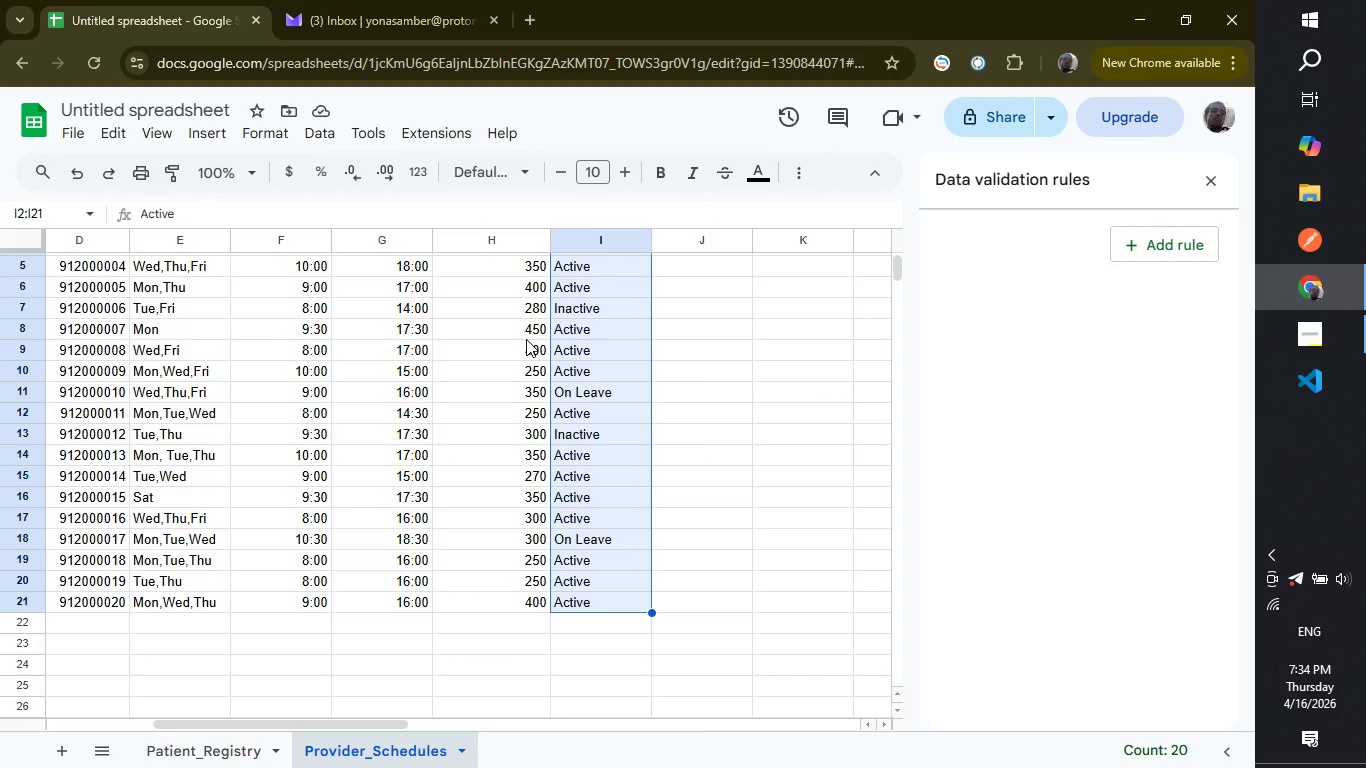 
wait(11.81)
 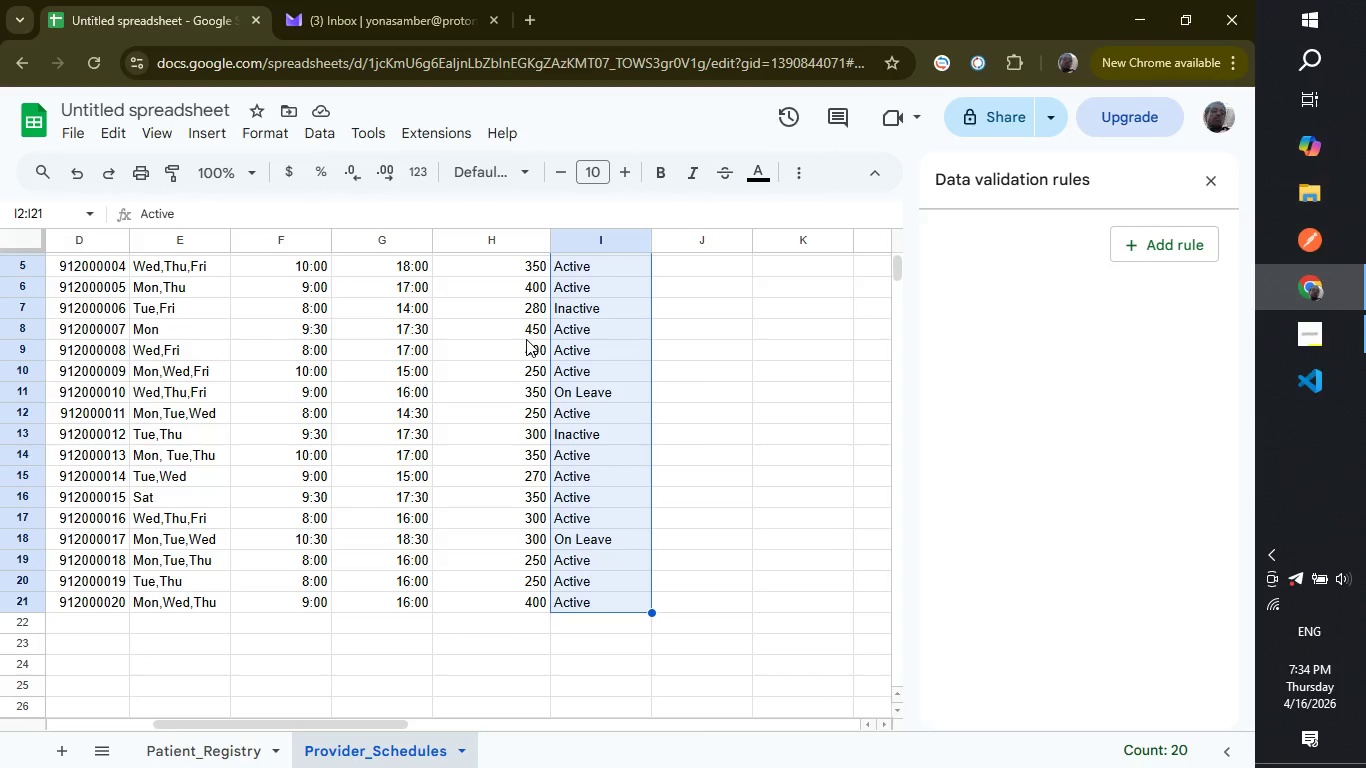 
left_click([313, 138])
 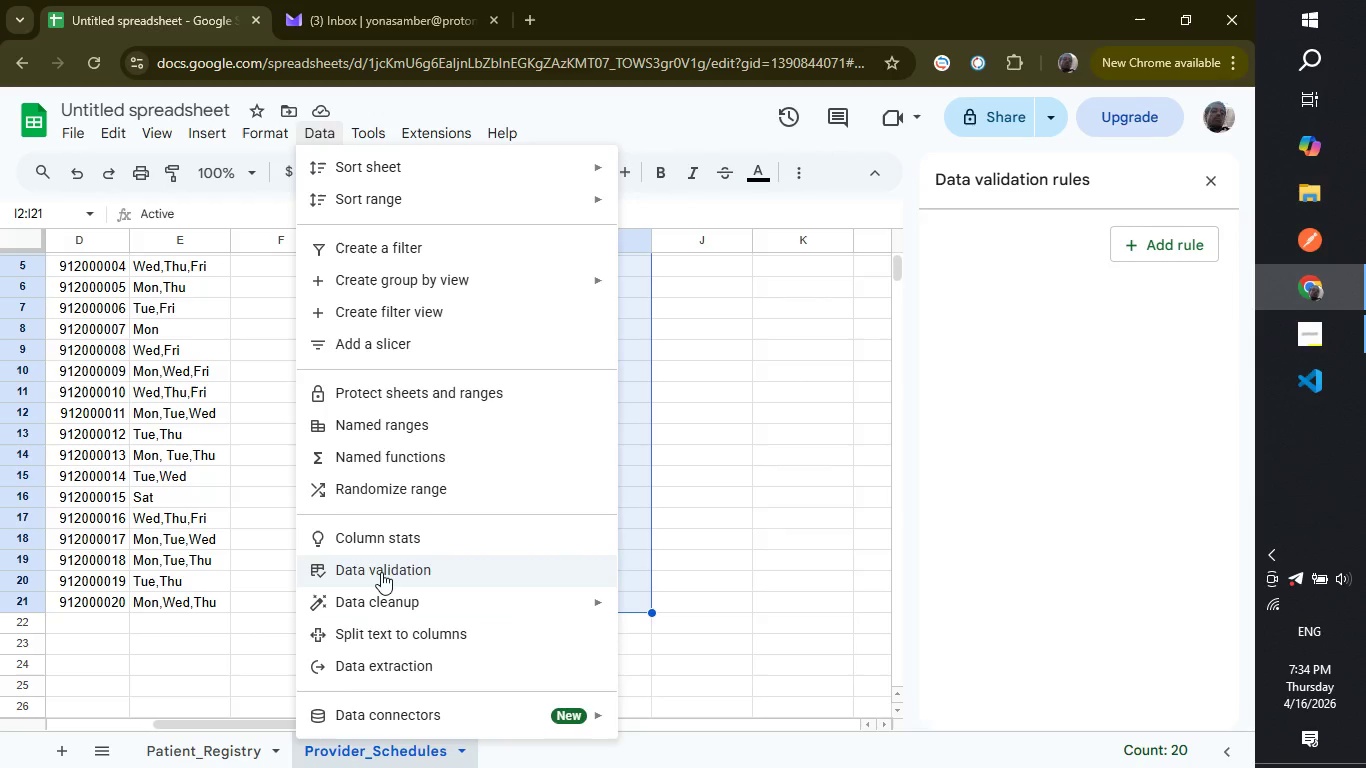 
left_click([381, 572])
 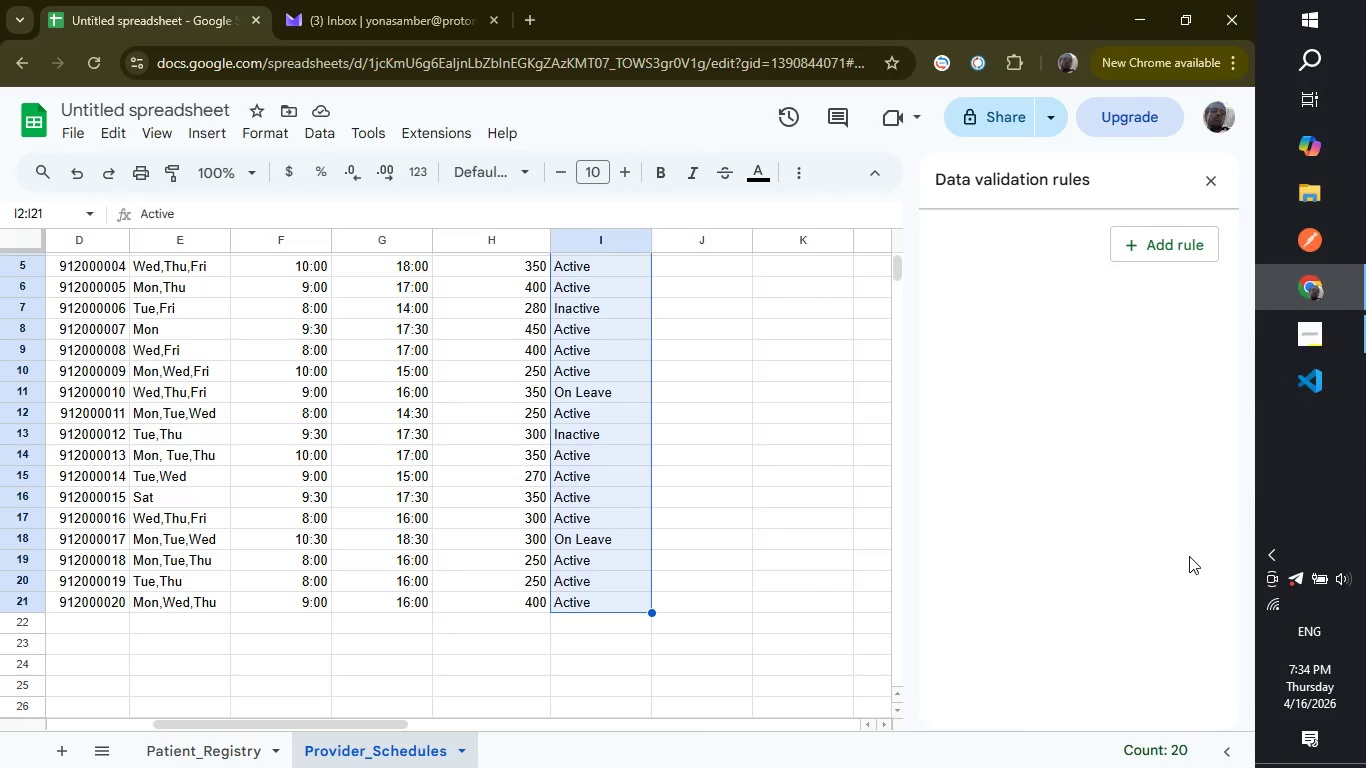 
wait(32.69)
 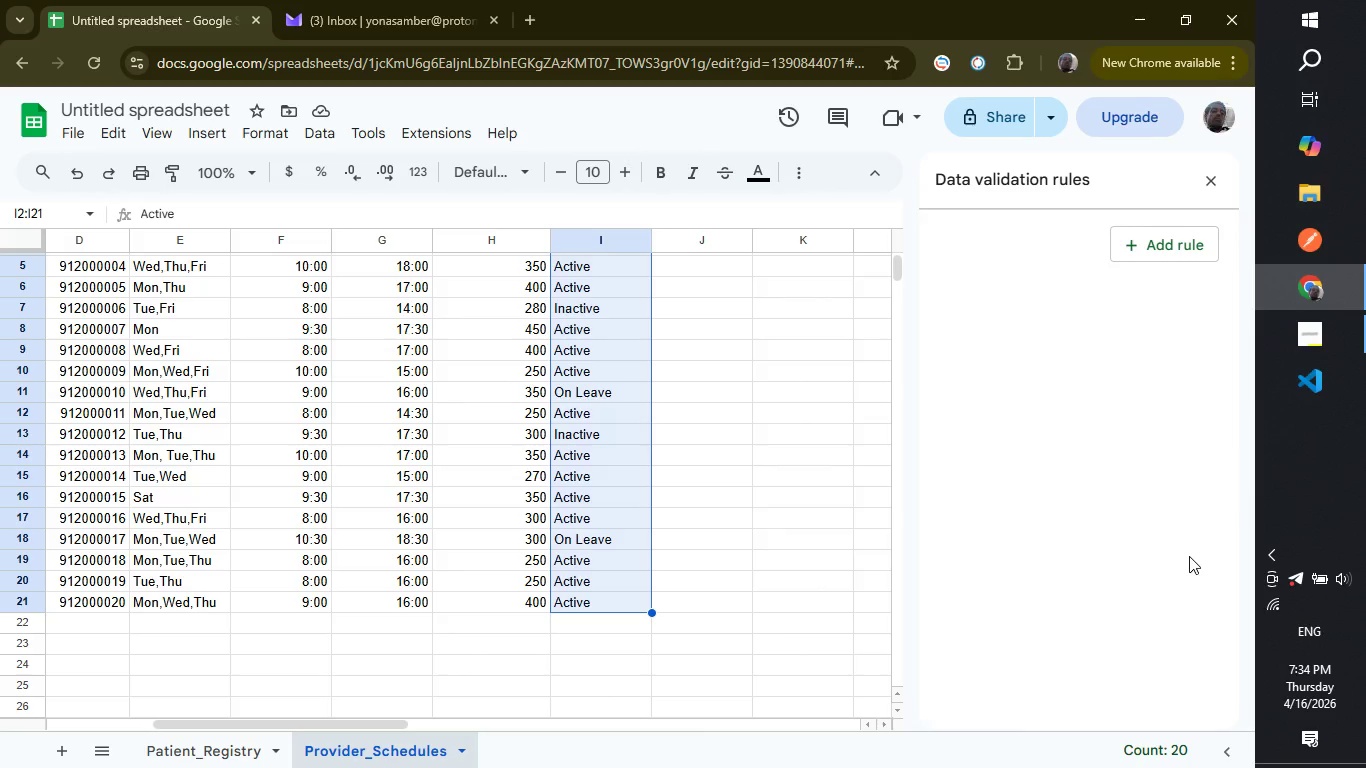 
left_click([1051, 581])
 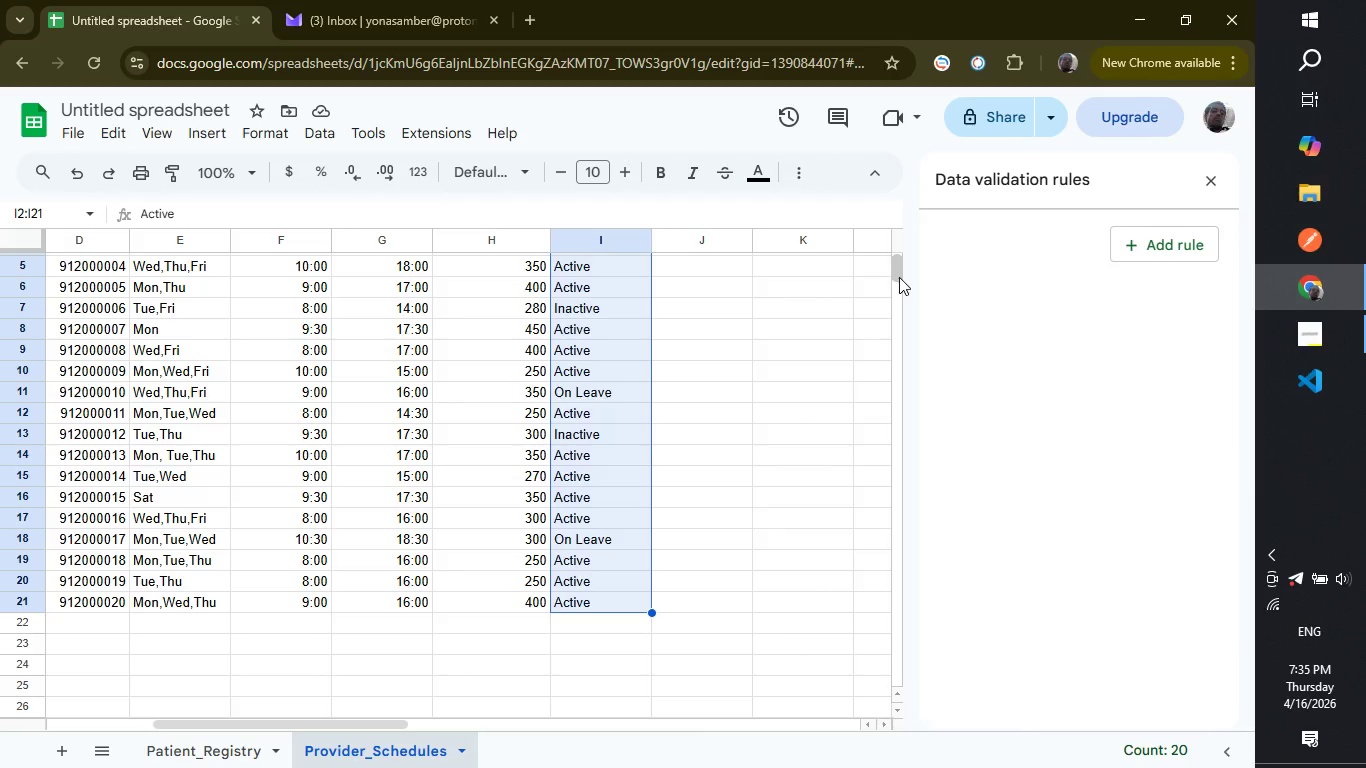 
left_click_drag(start_coordinate=[899, 277], to_coordinate=[899, 250])
 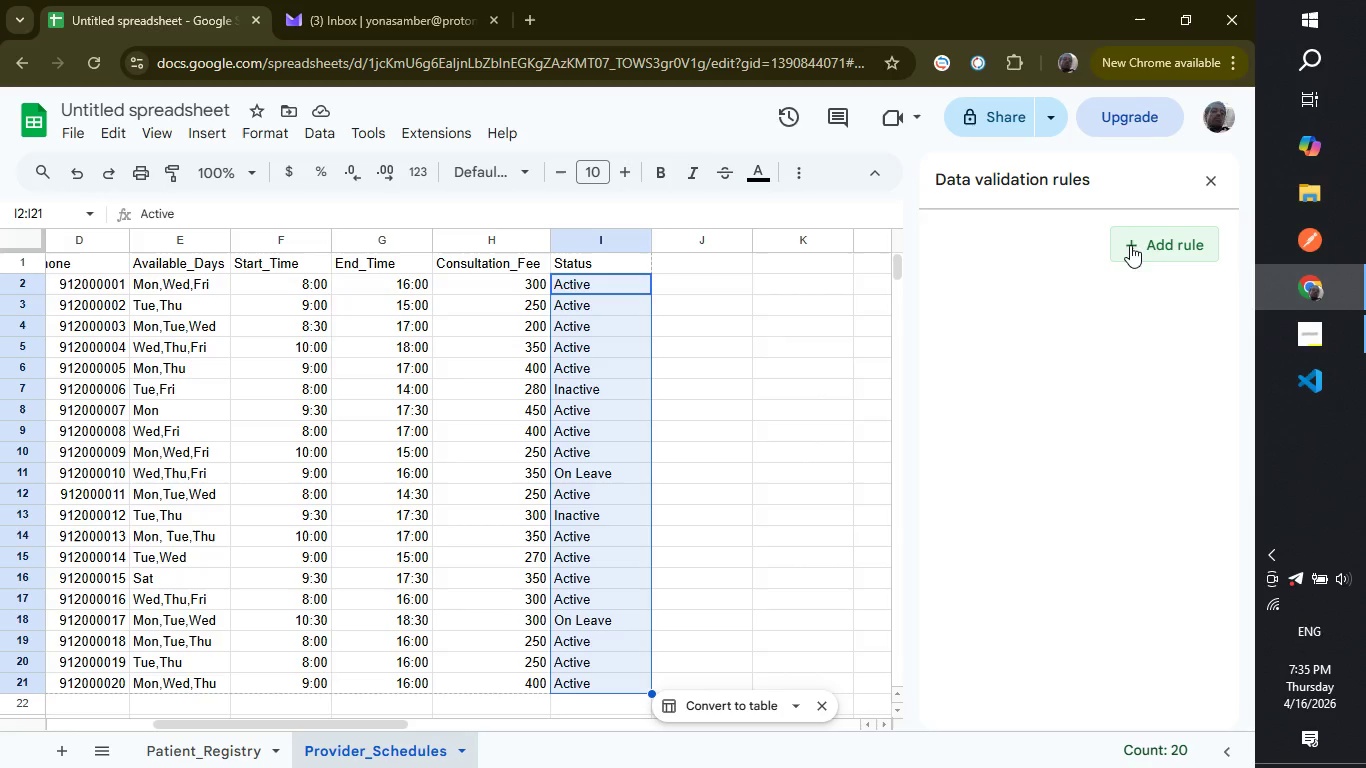 
left_click([1130, 245])
 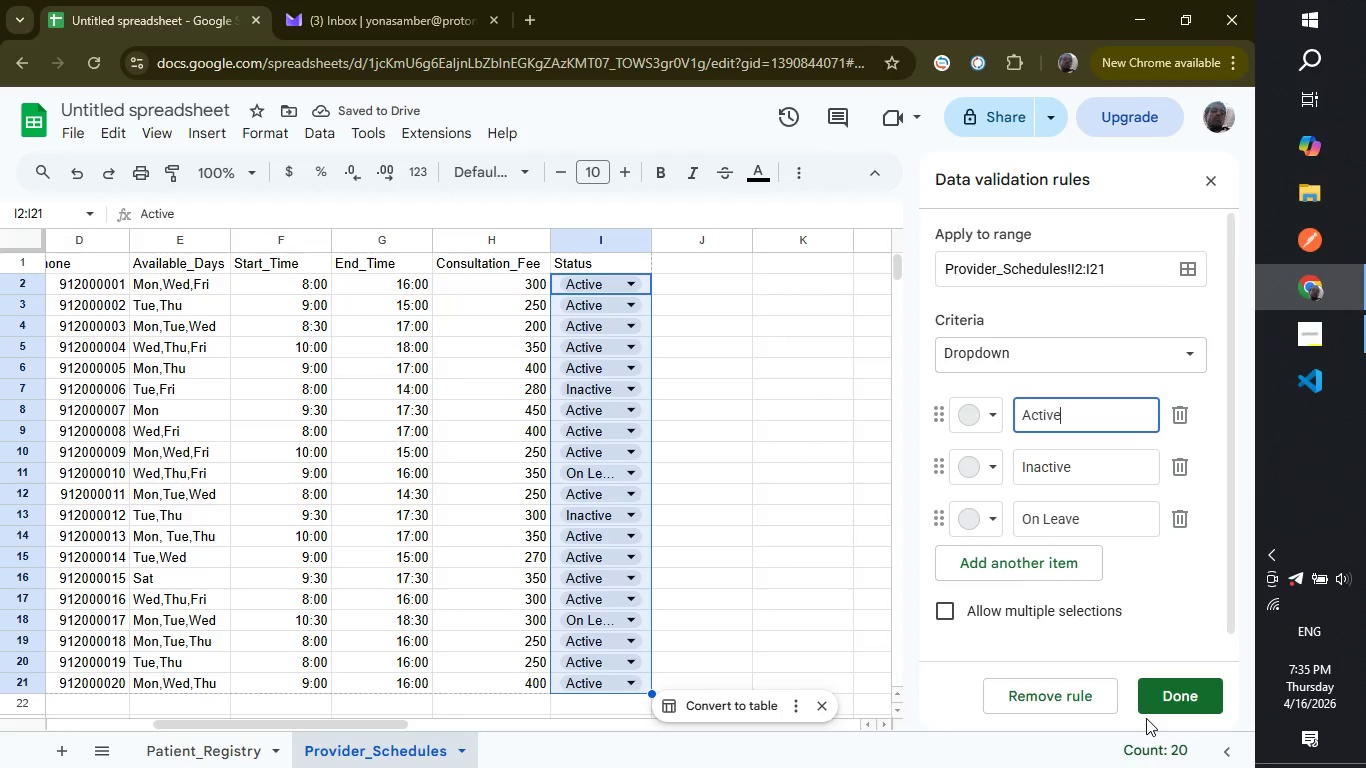 
wait(8.38)
 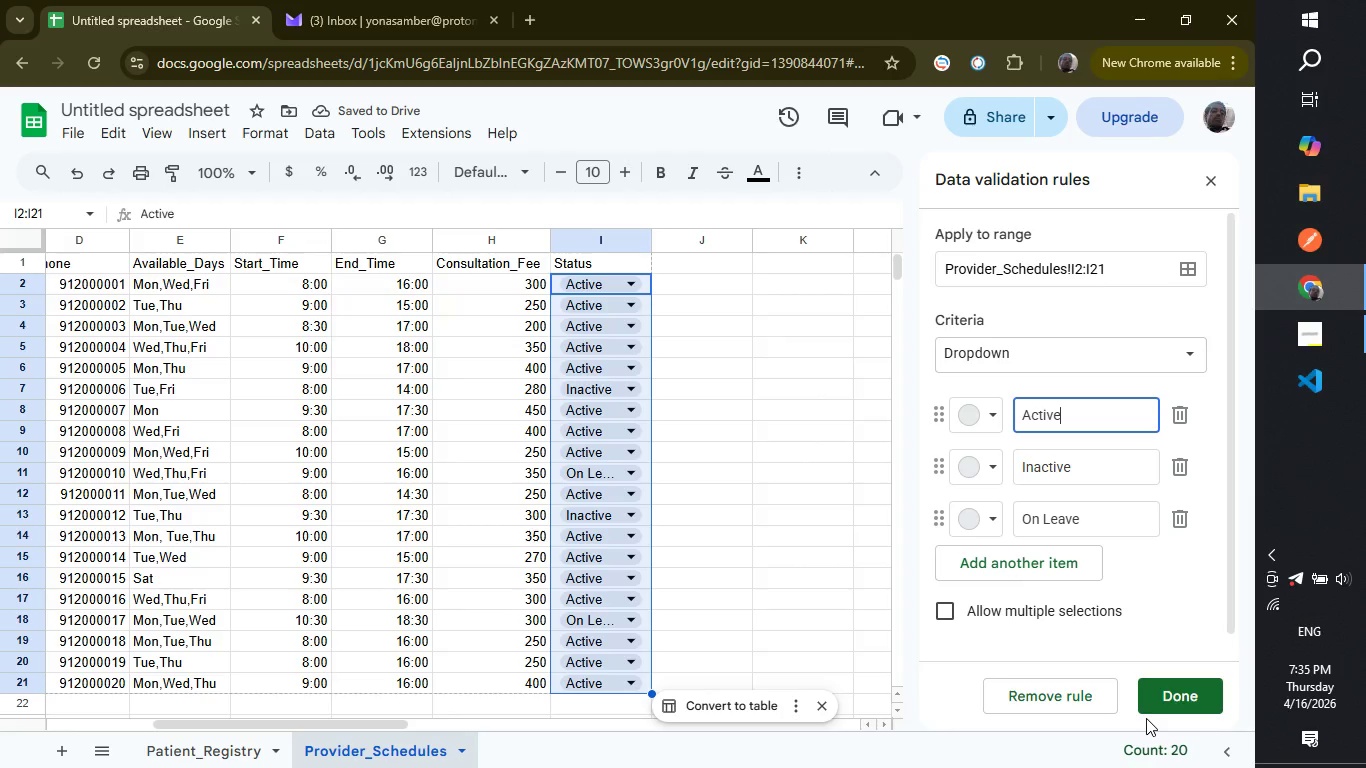 
left_click([972, 421])
 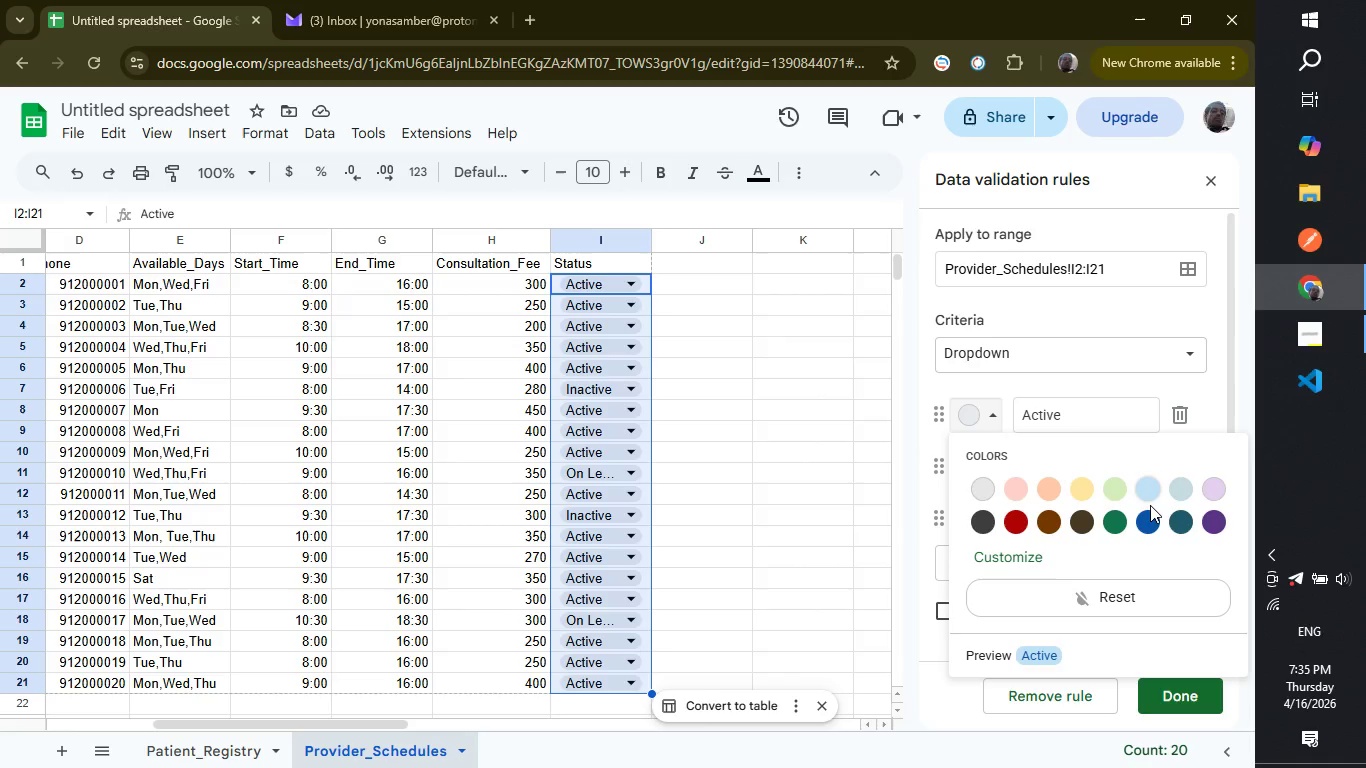 
wait(5.52)
 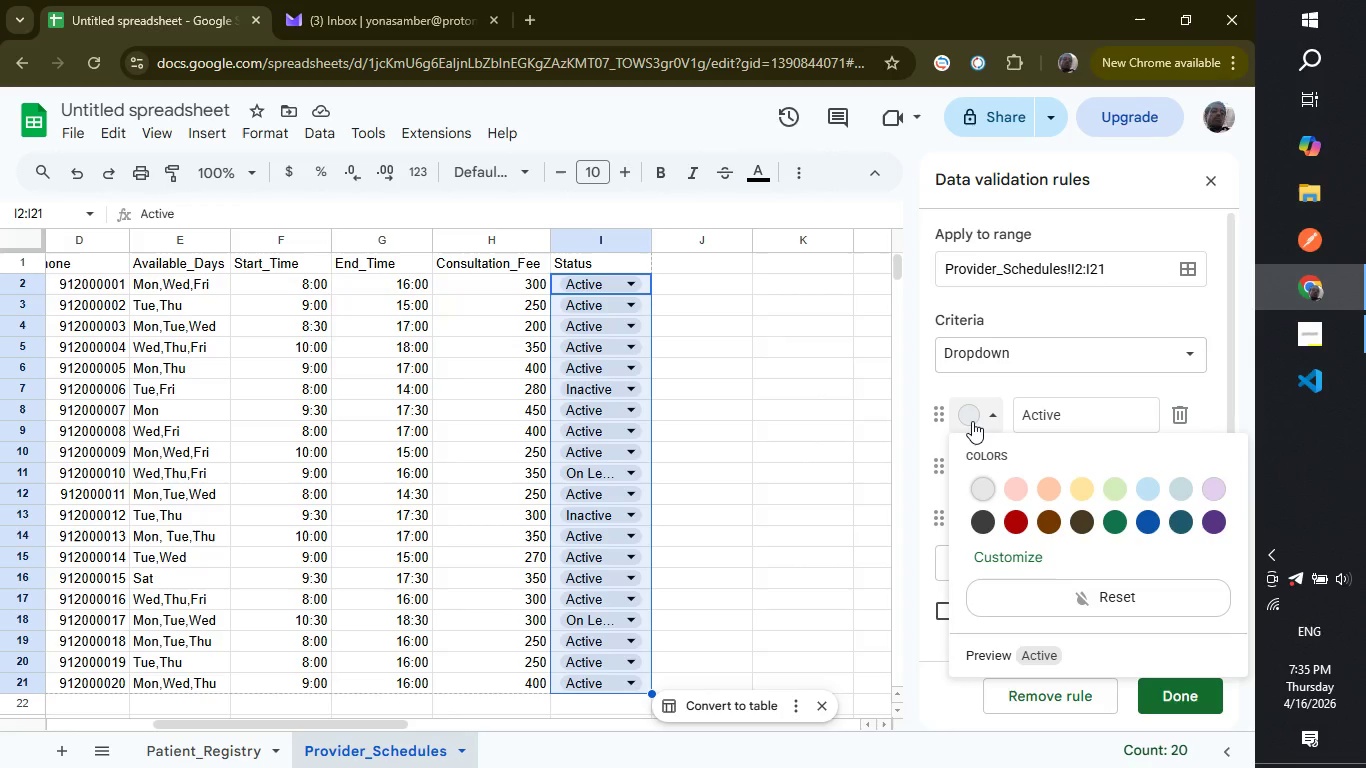 
left_click([1114, 518])
 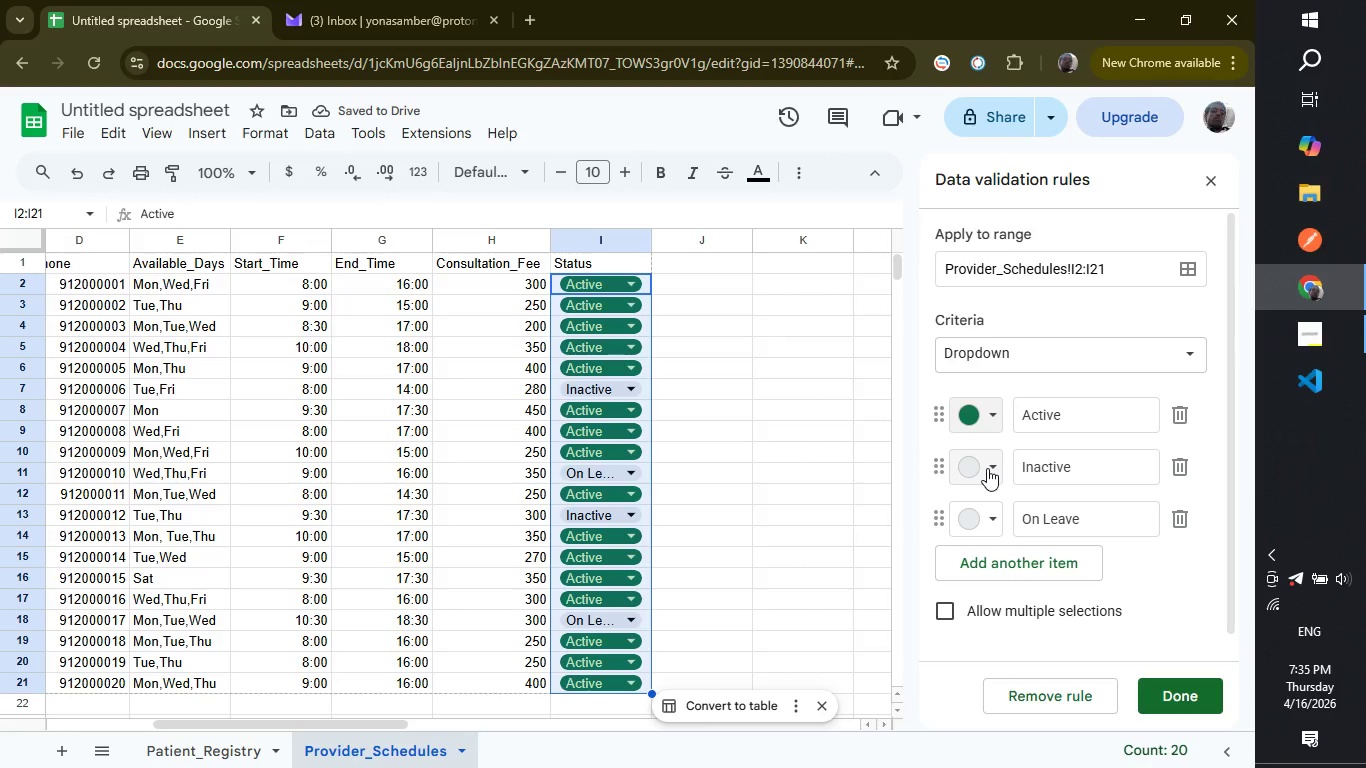 
left_click([996, 468])
 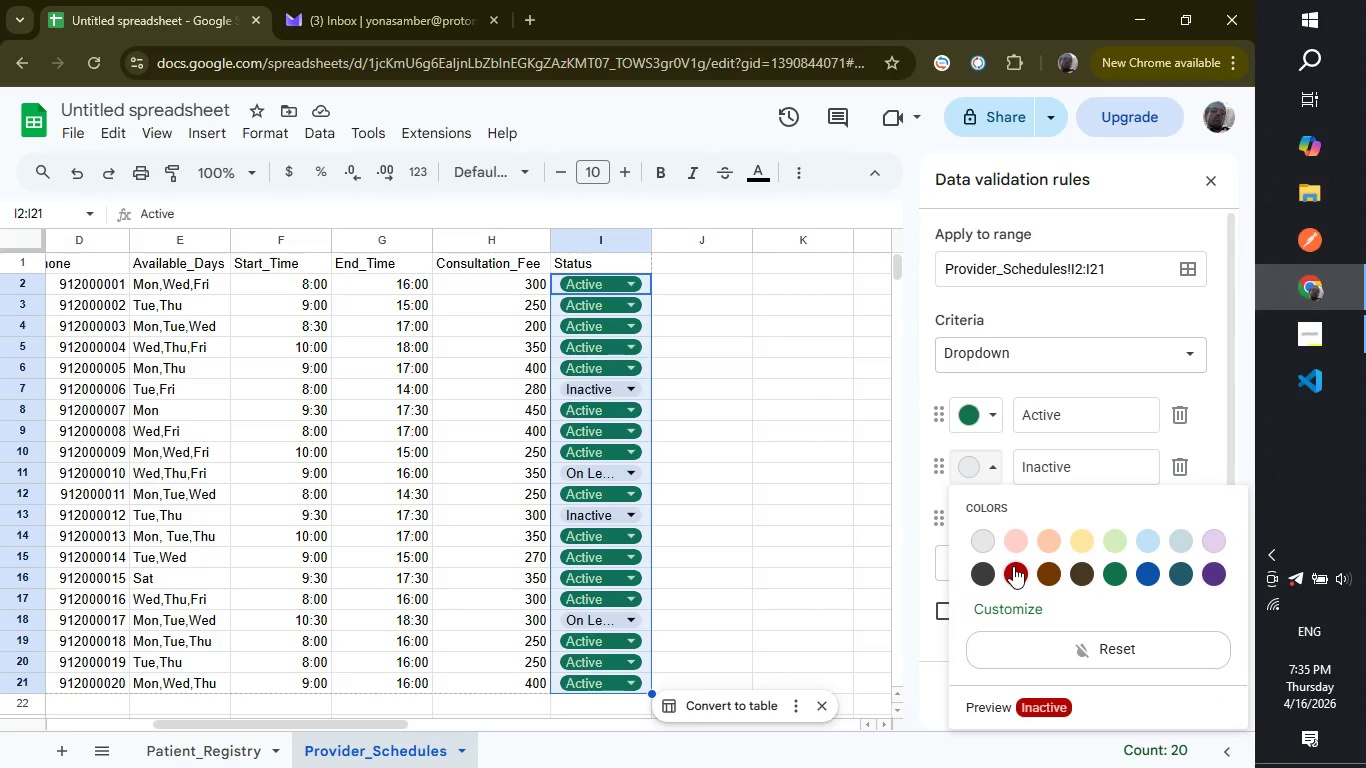 
left_click([1013, 566])
 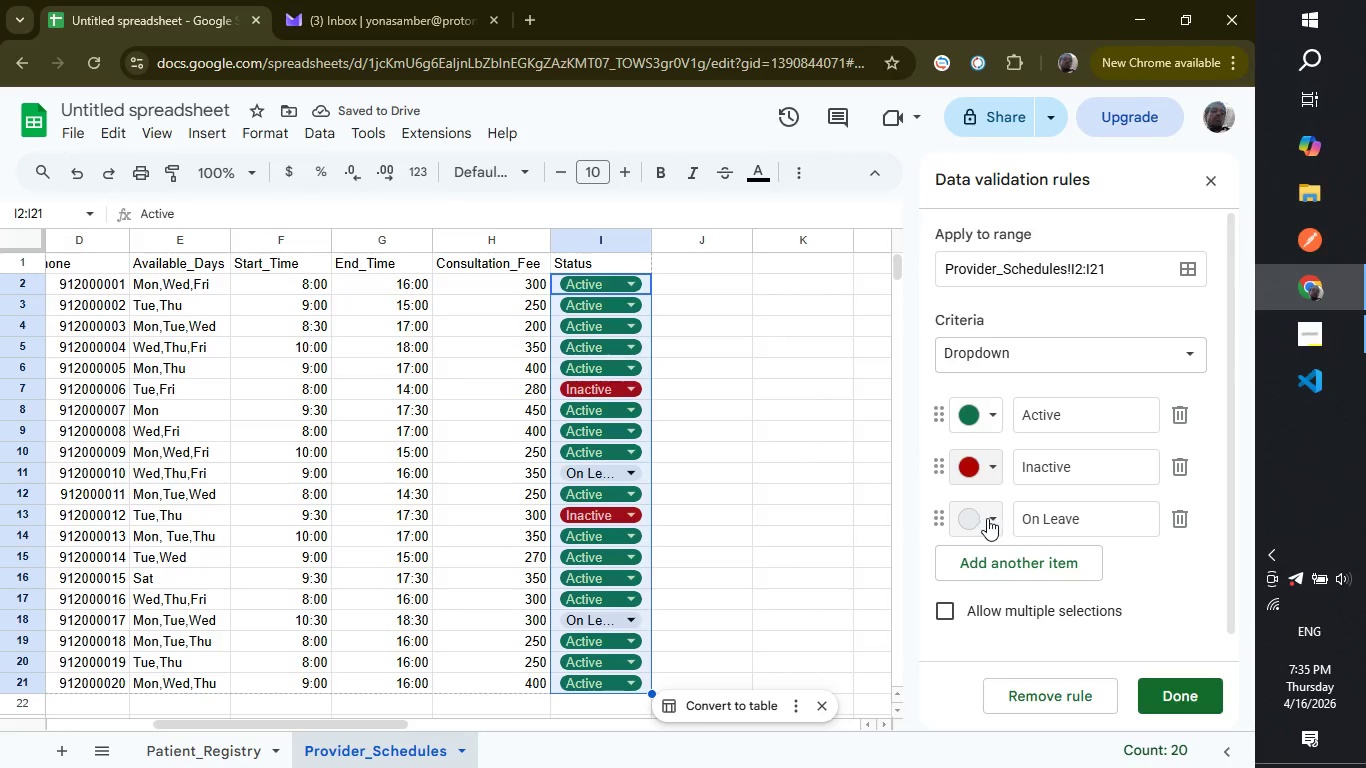 
left_click([990, 518])
 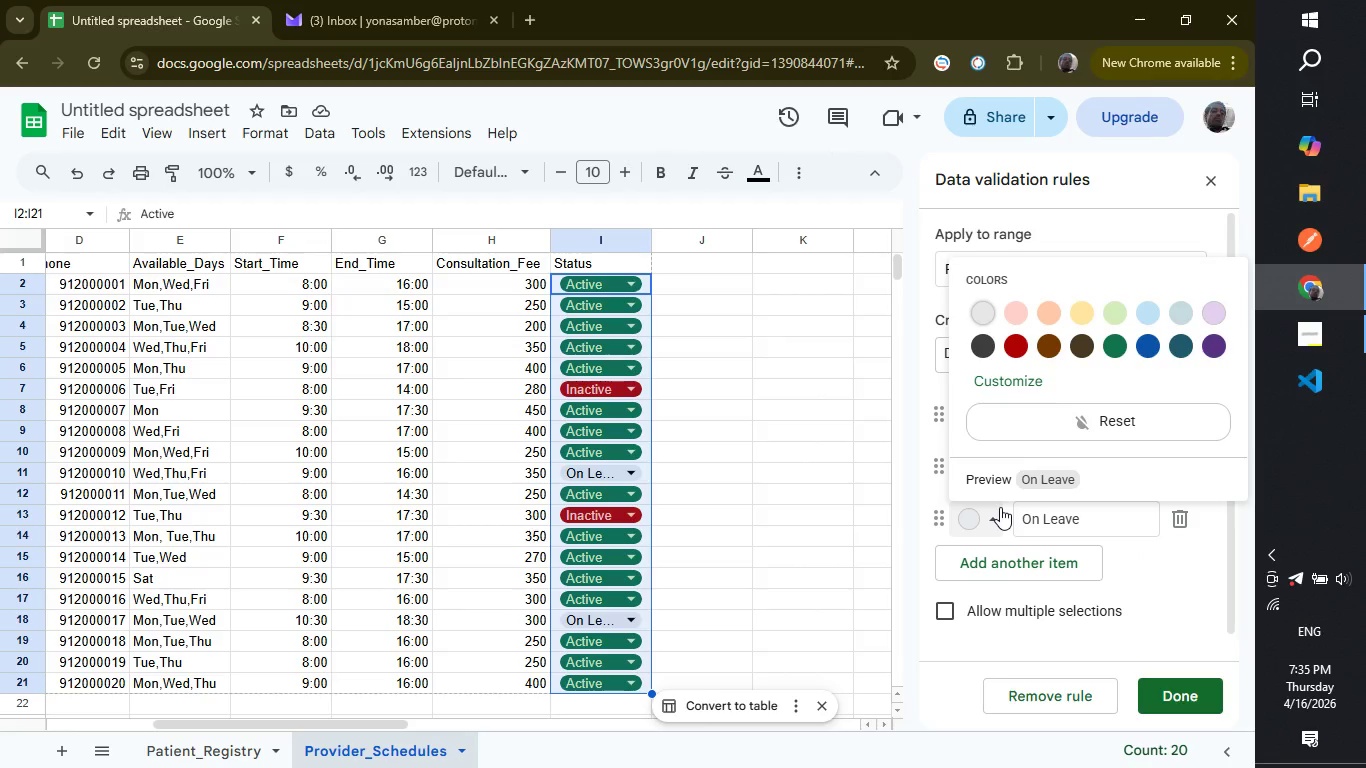 
wait(9.75)
 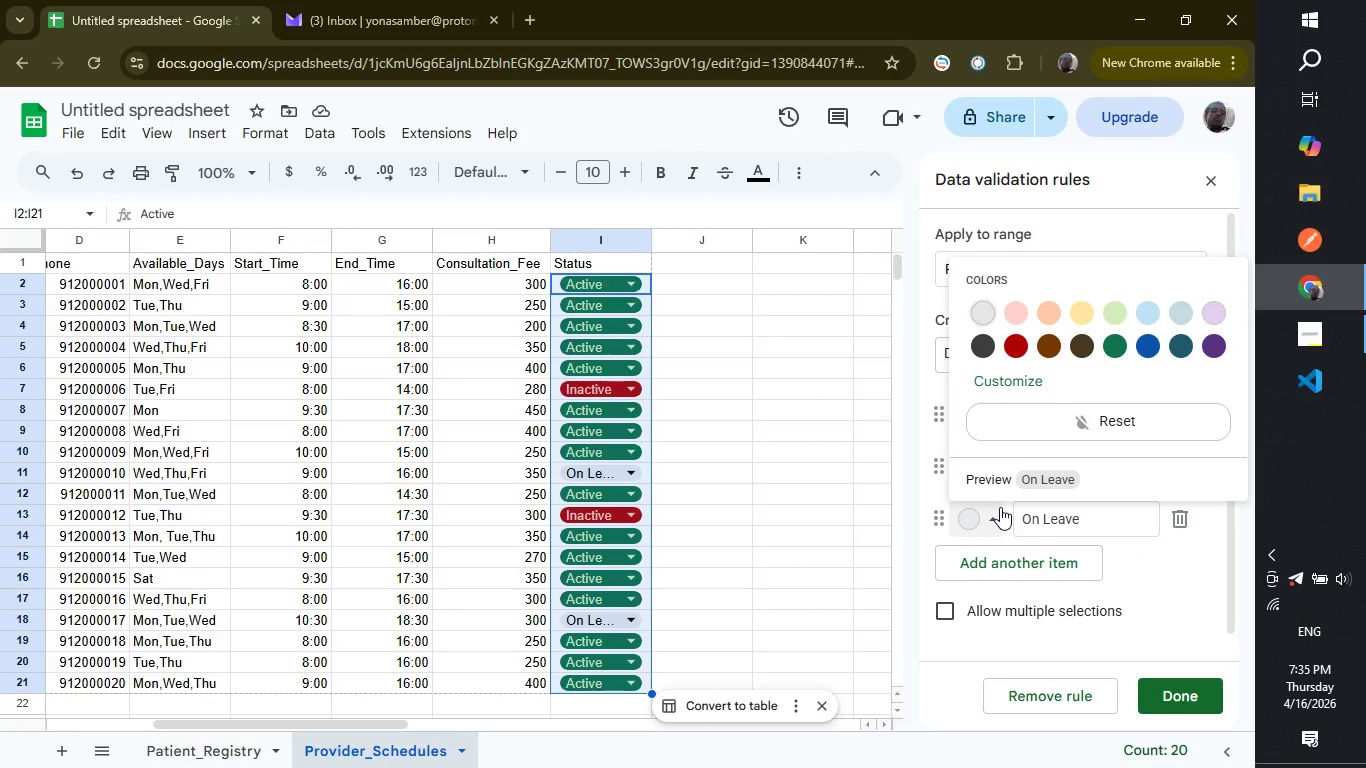 
left_click([1076, 320])
 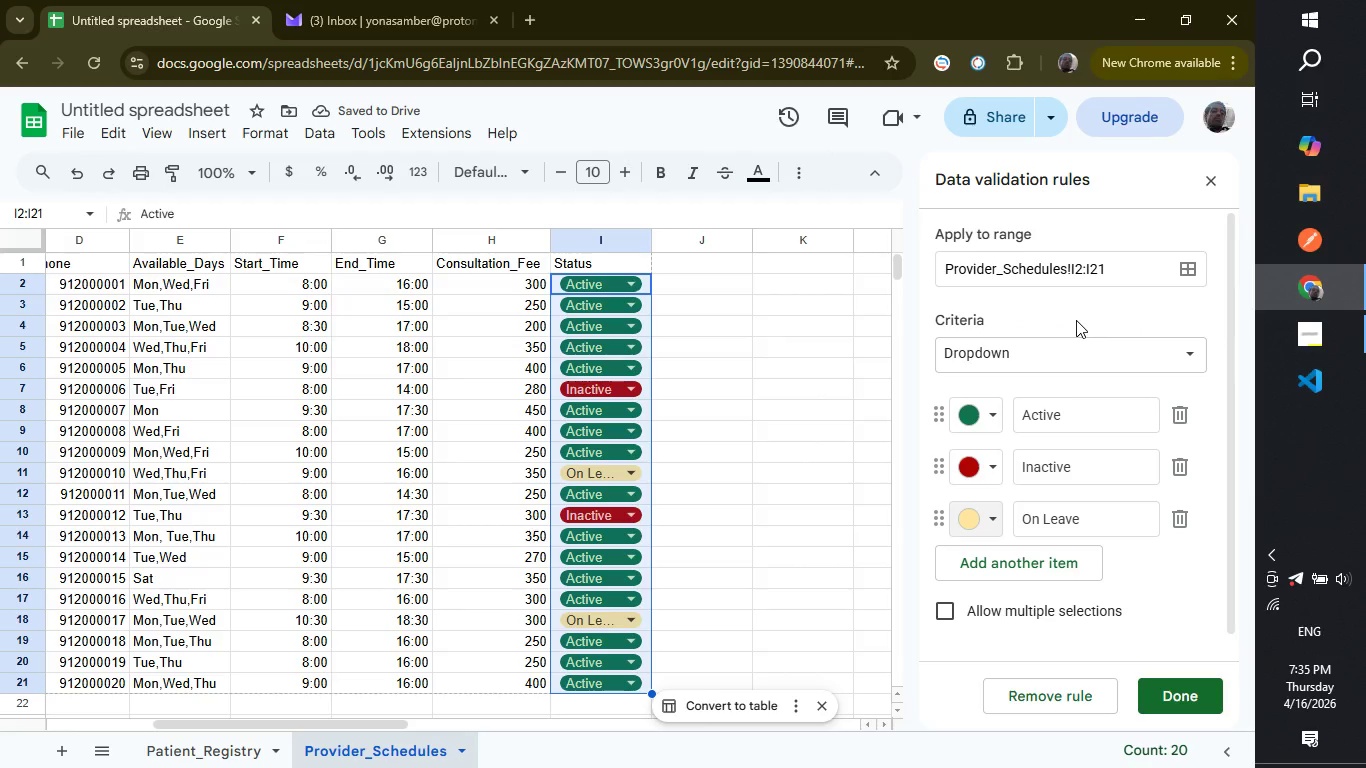 
wait(8.2)
 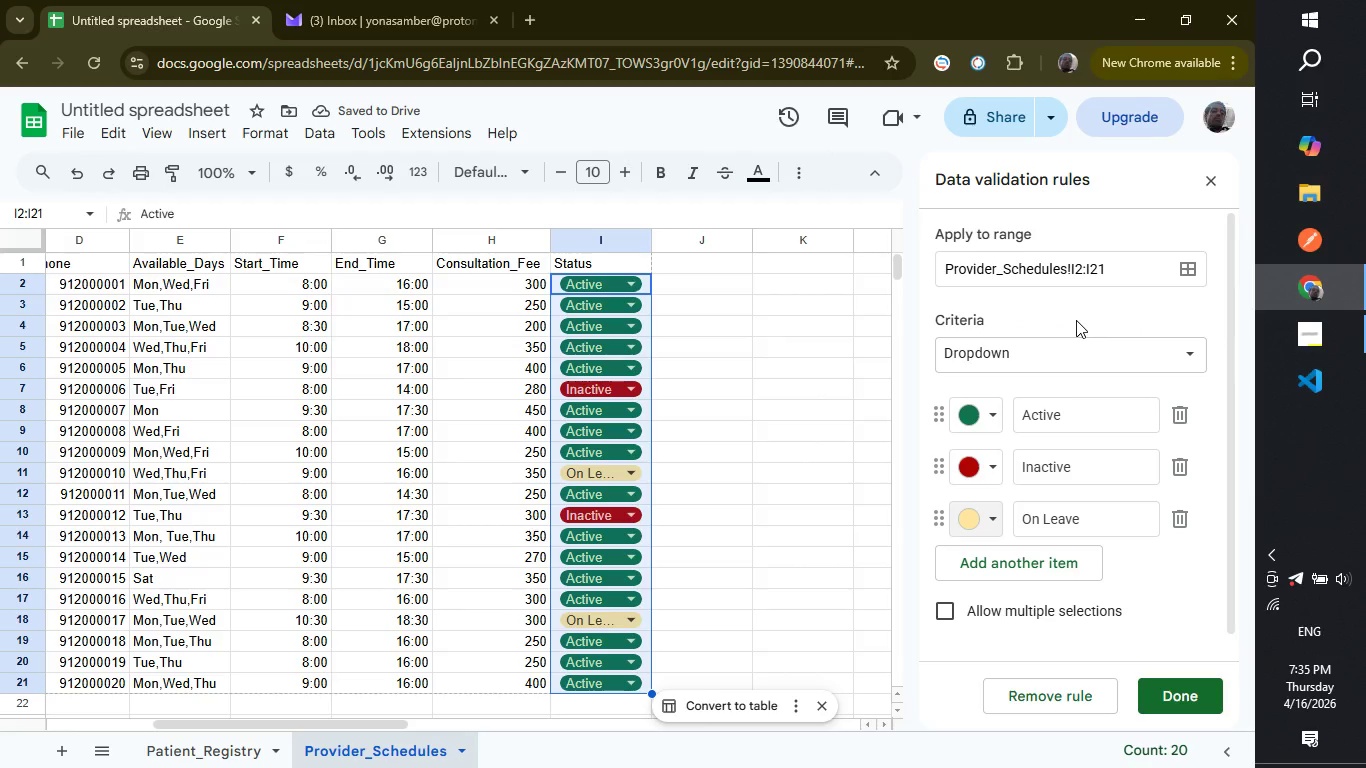 
left_click([1155, 684])
 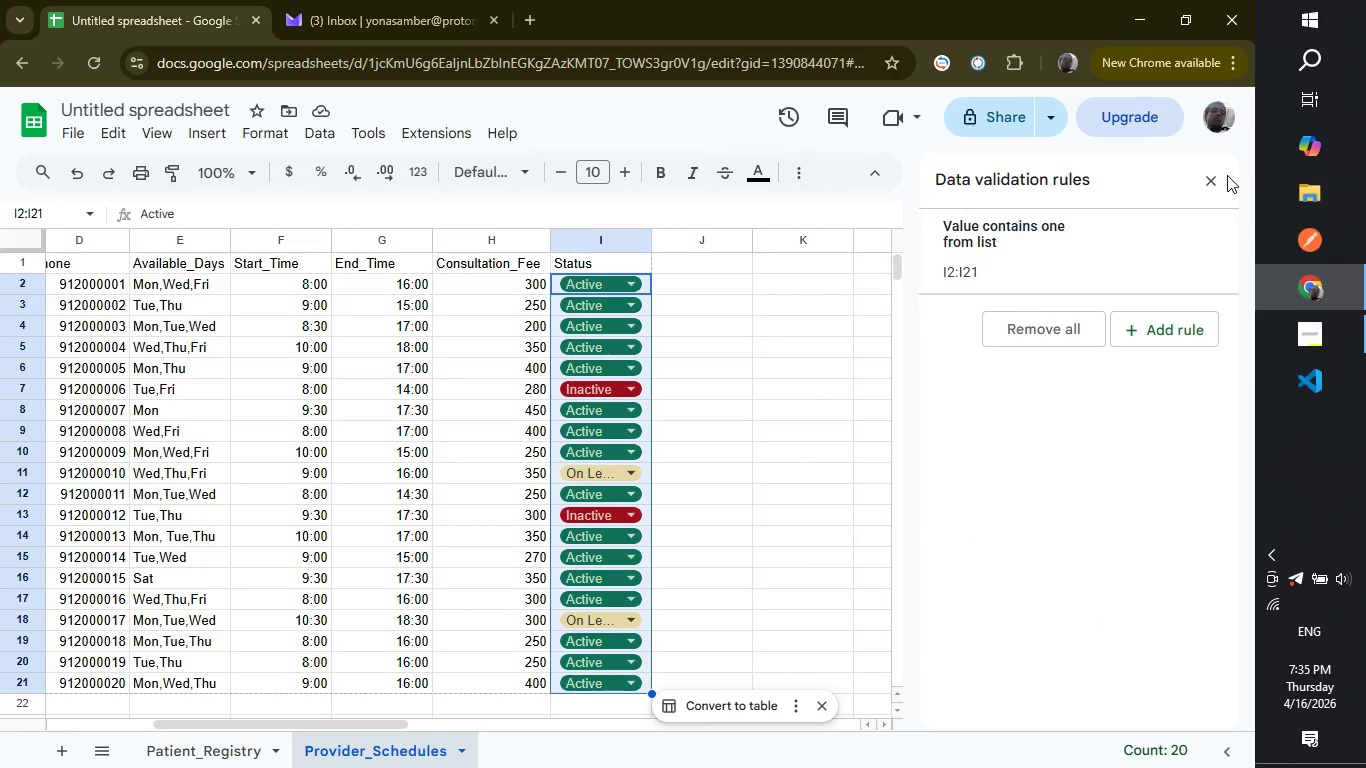 
left_click([1214, 180])
 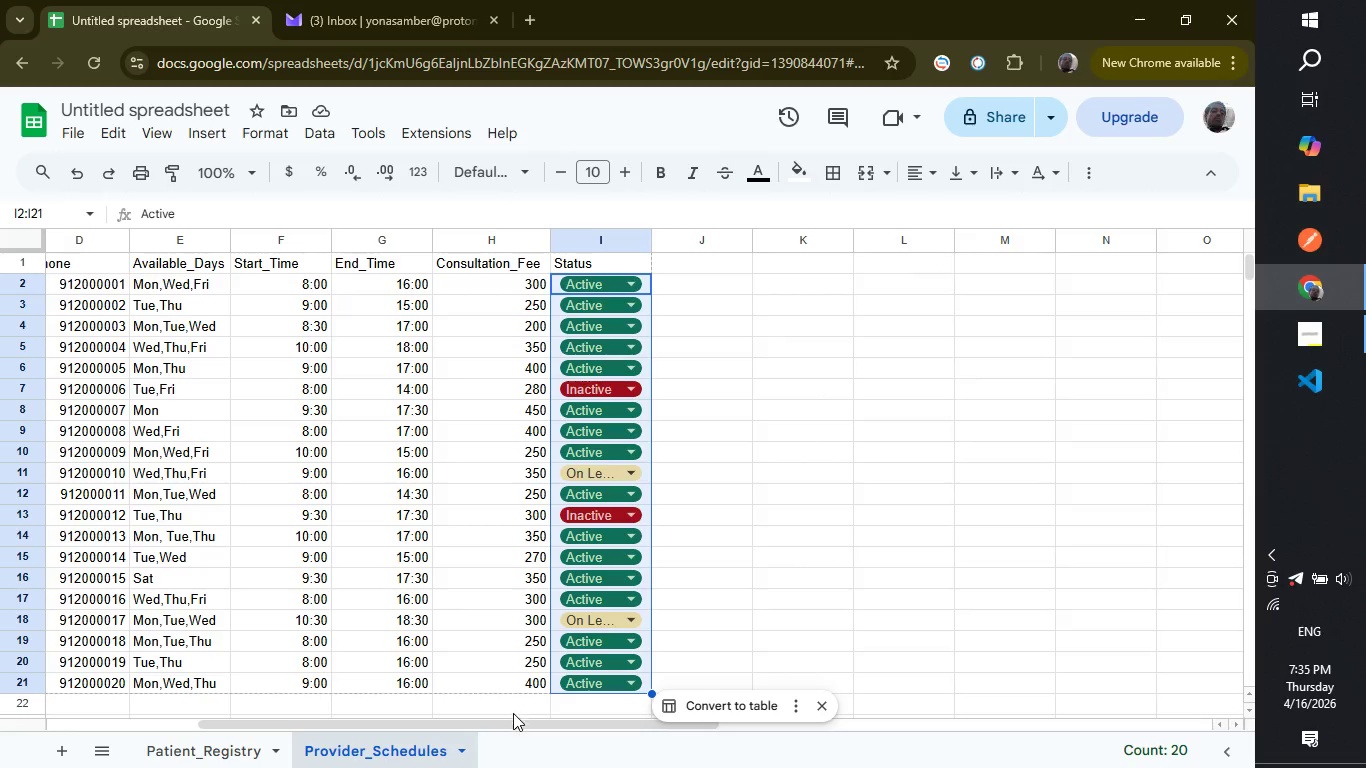 
left_click_drag(start_coordinate=[513, 721], to_coordinate=[288, 675])
 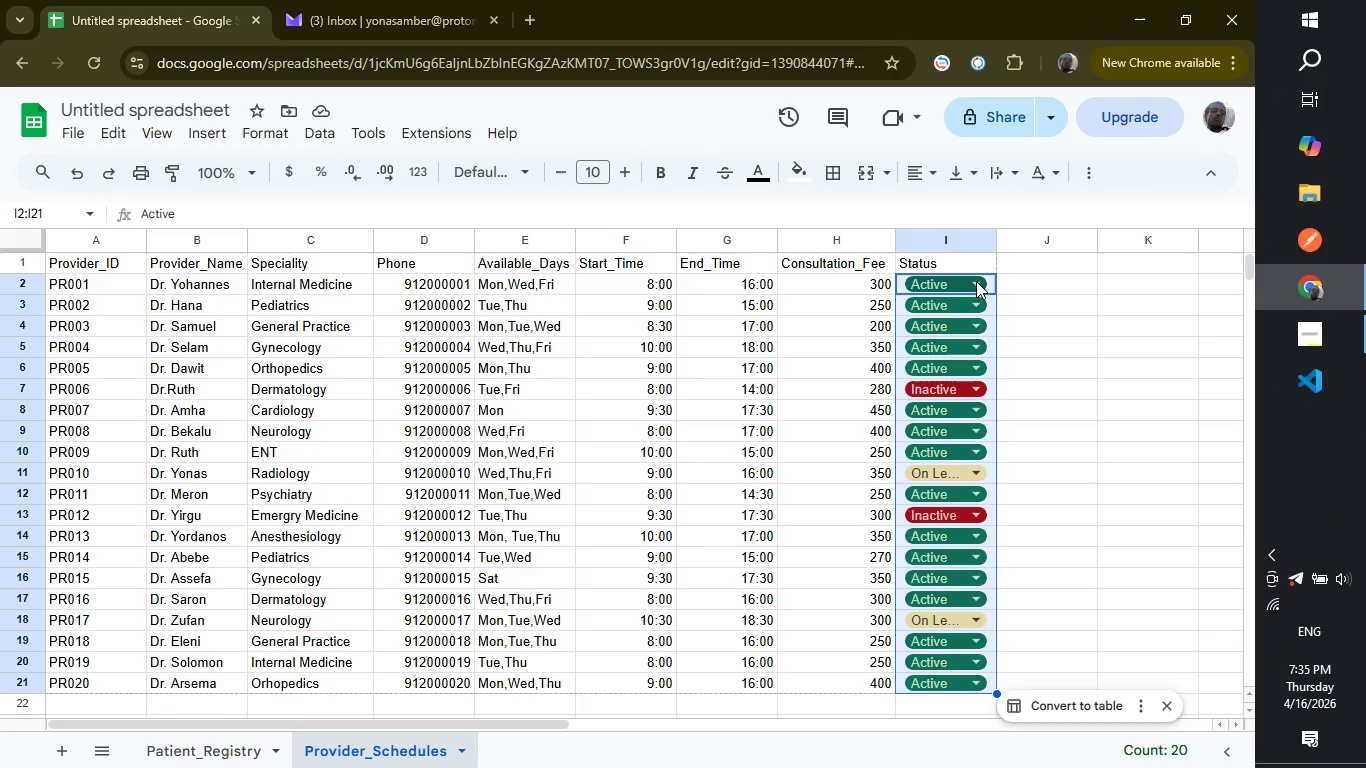 
left_click([976, 281])
 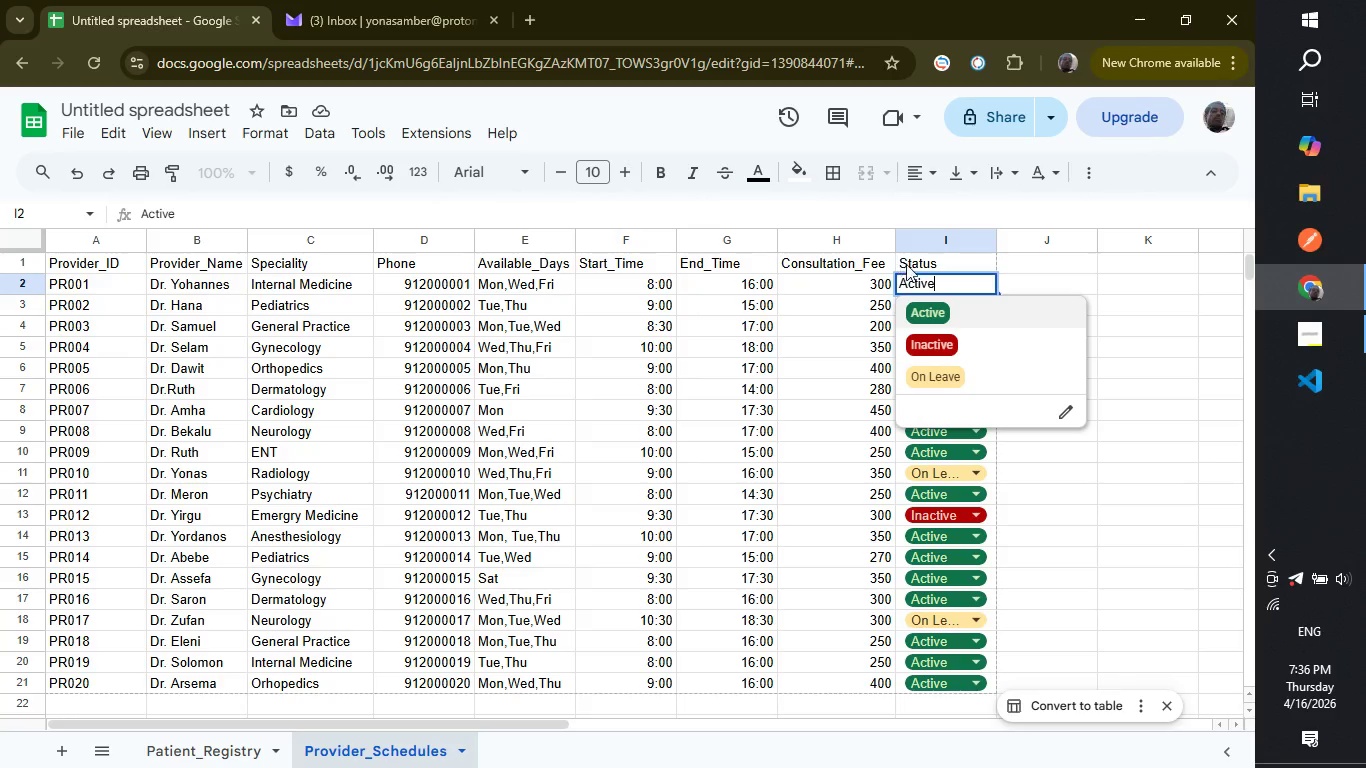 
wait(5.76)
 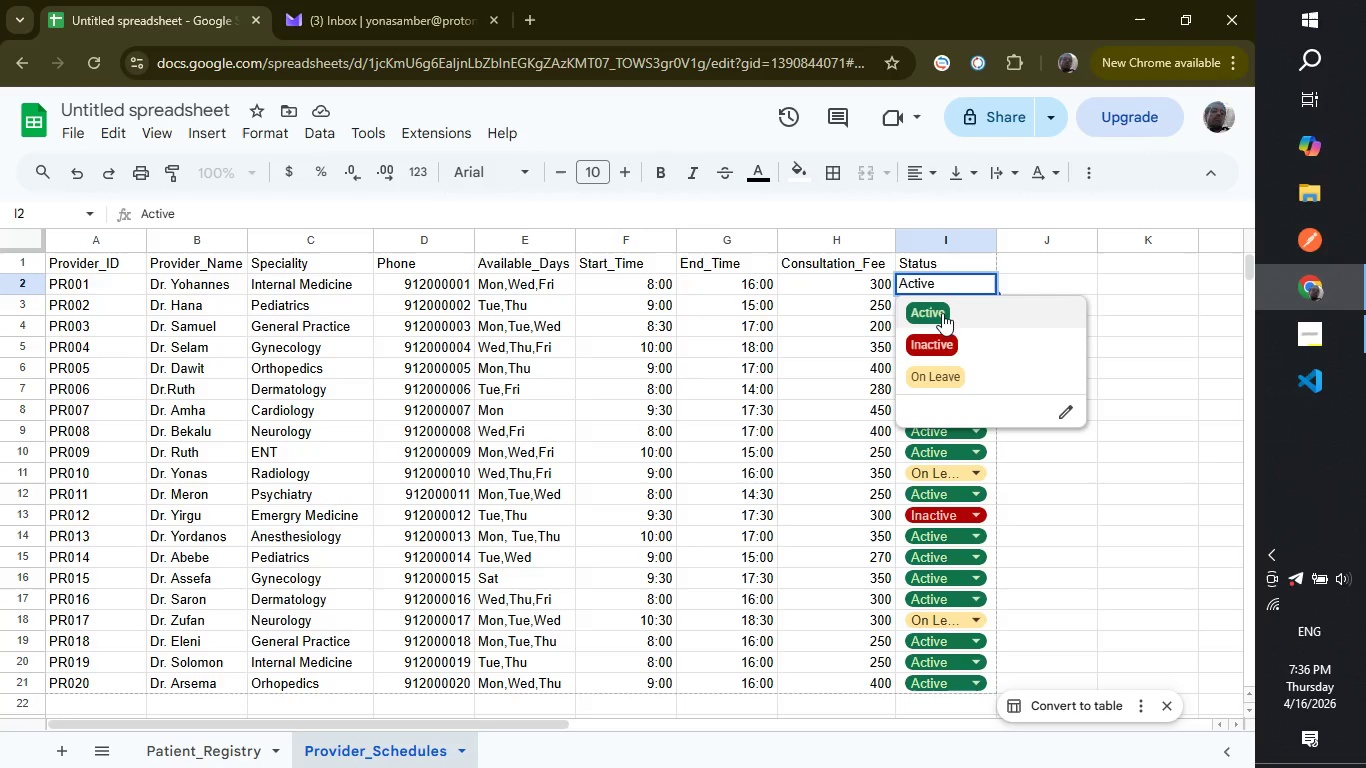 
left_click([924, 279])
 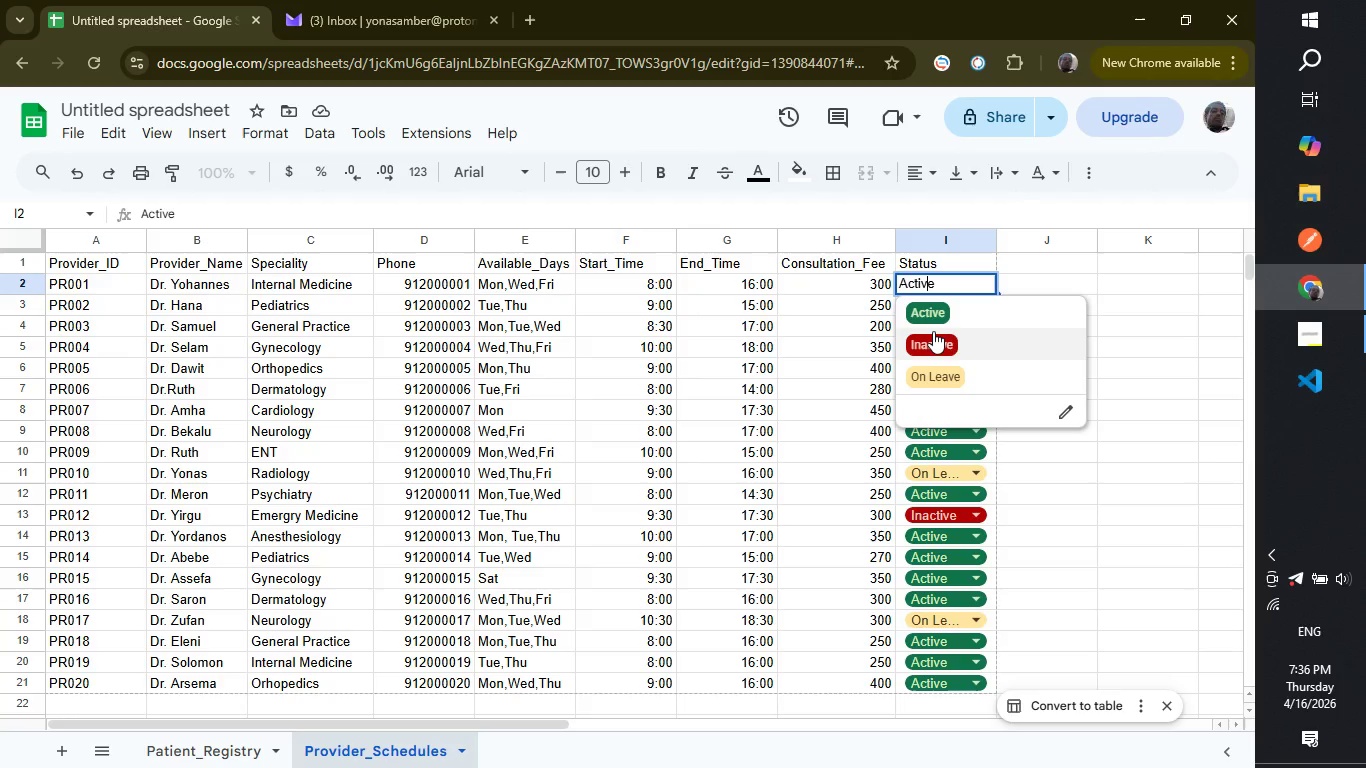 
left_click([933, 331])
 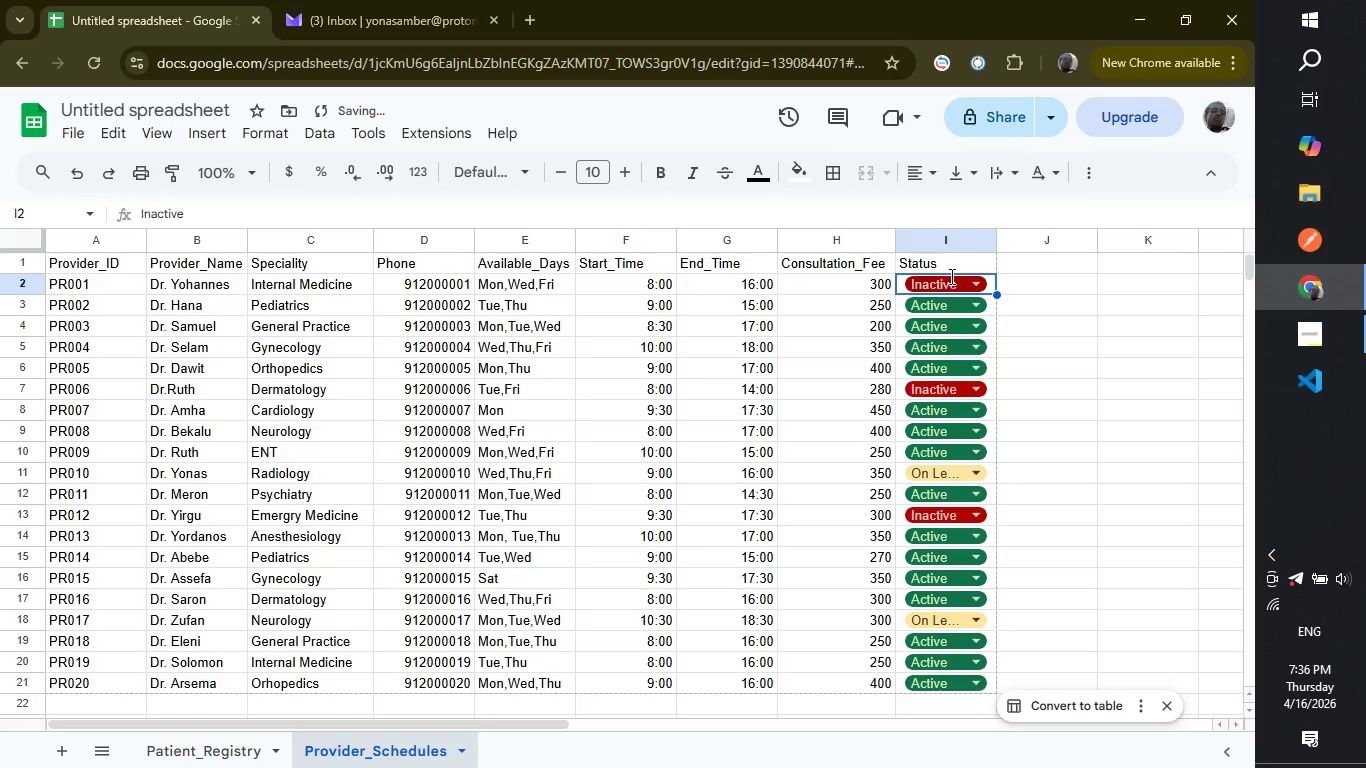 
left_click([950, 276])
 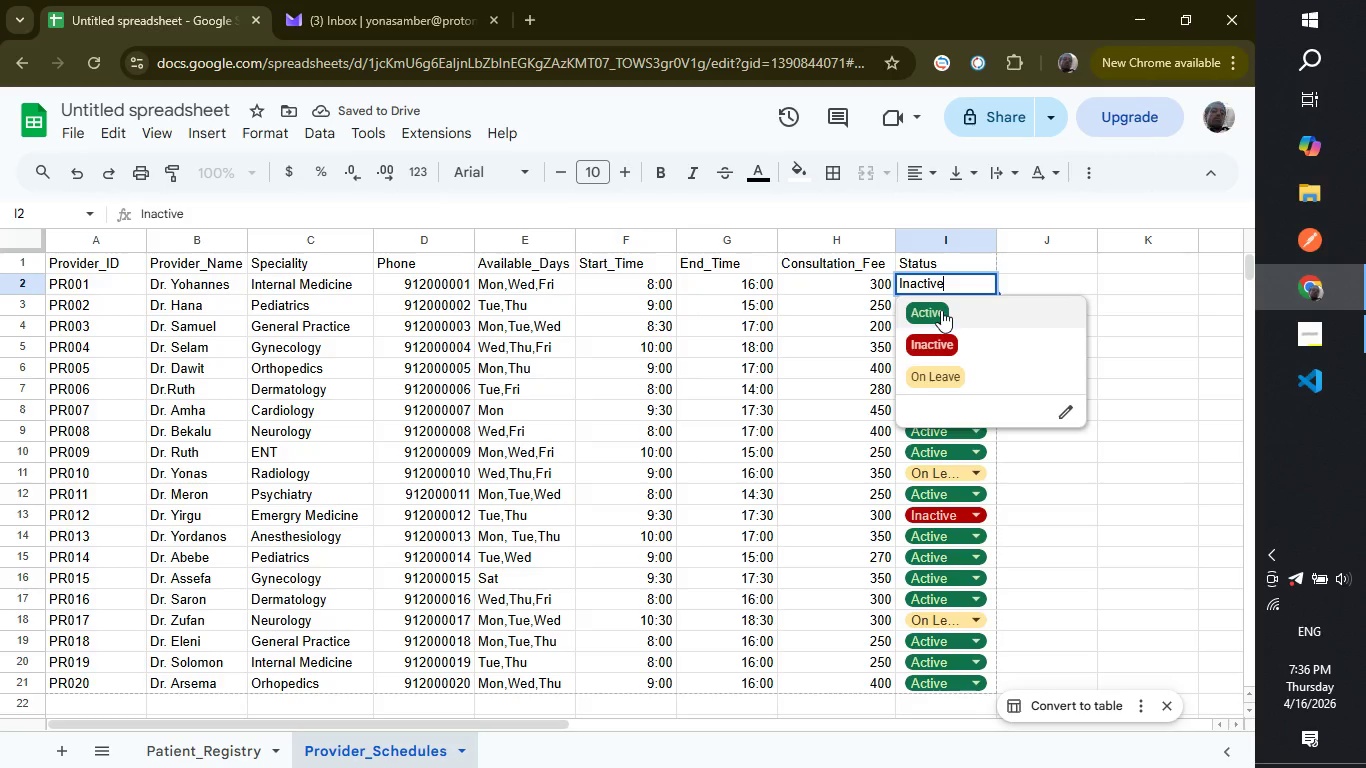 
left_click([941, 310])
 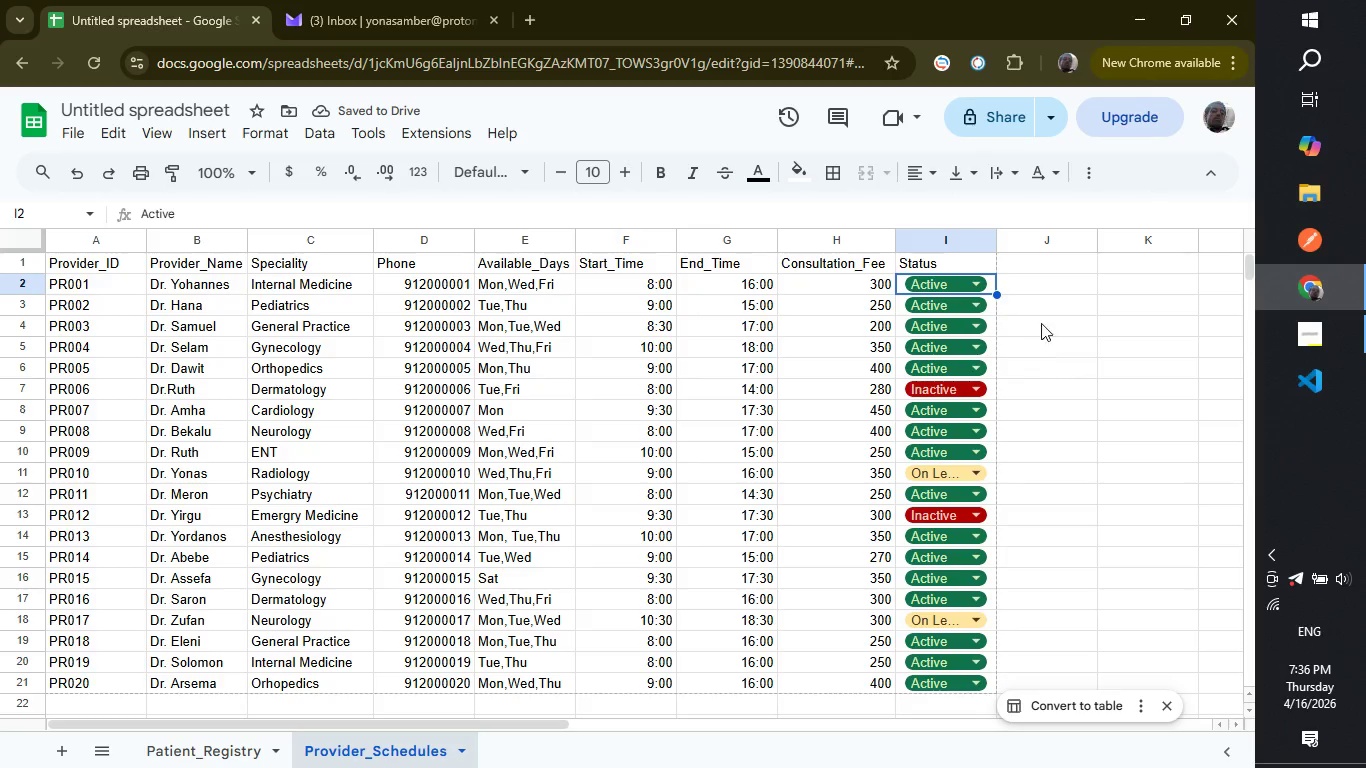 
left_click([1040, 309])
 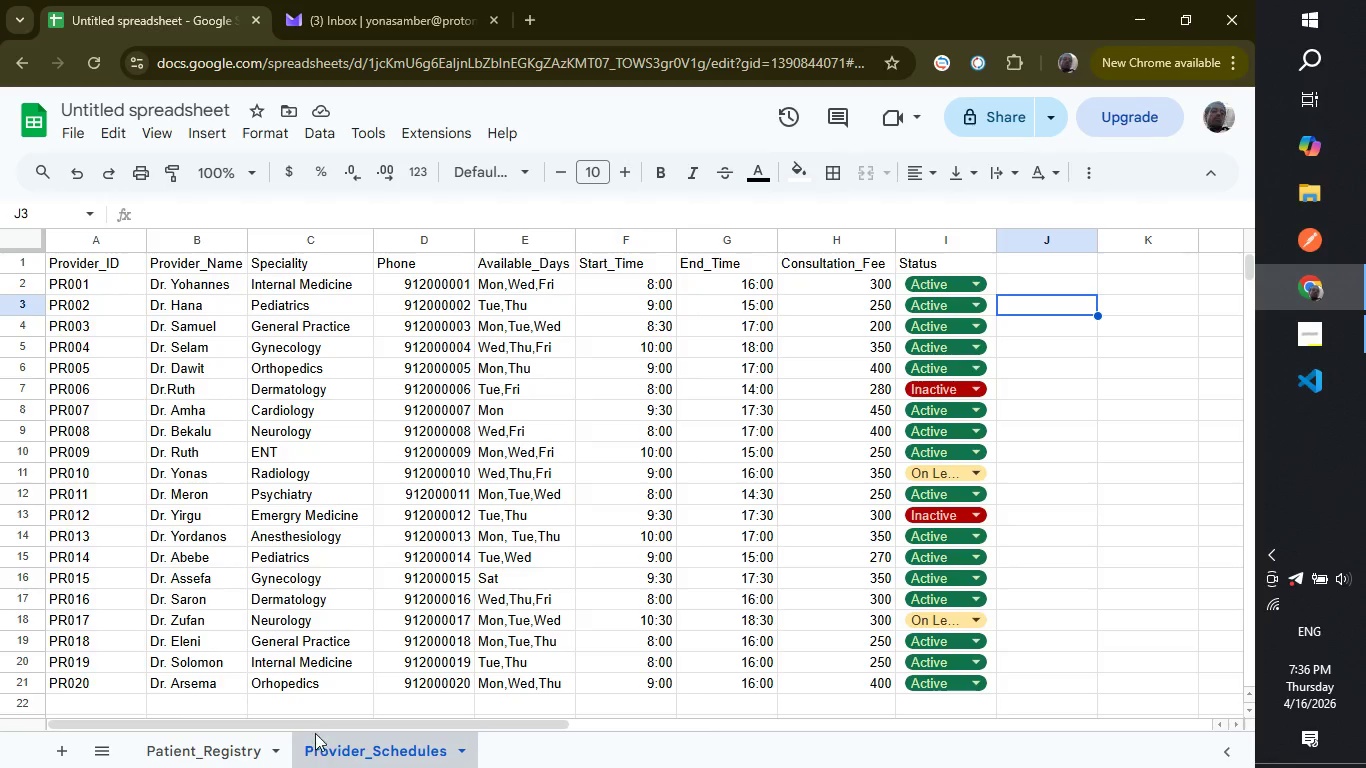 
wait(5.3)
 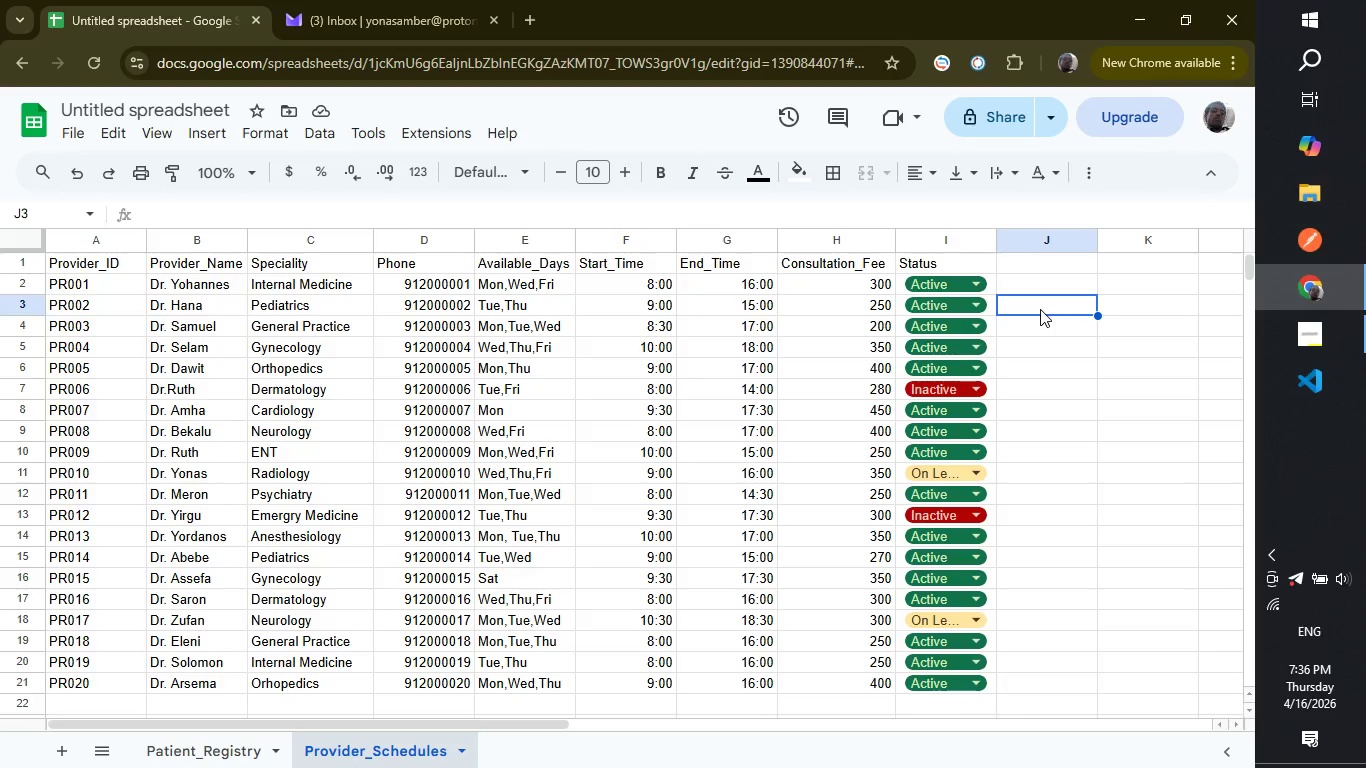 
left_click_drag(start_coordinate=[315, 722], to_coordinate=[226, 708])
 